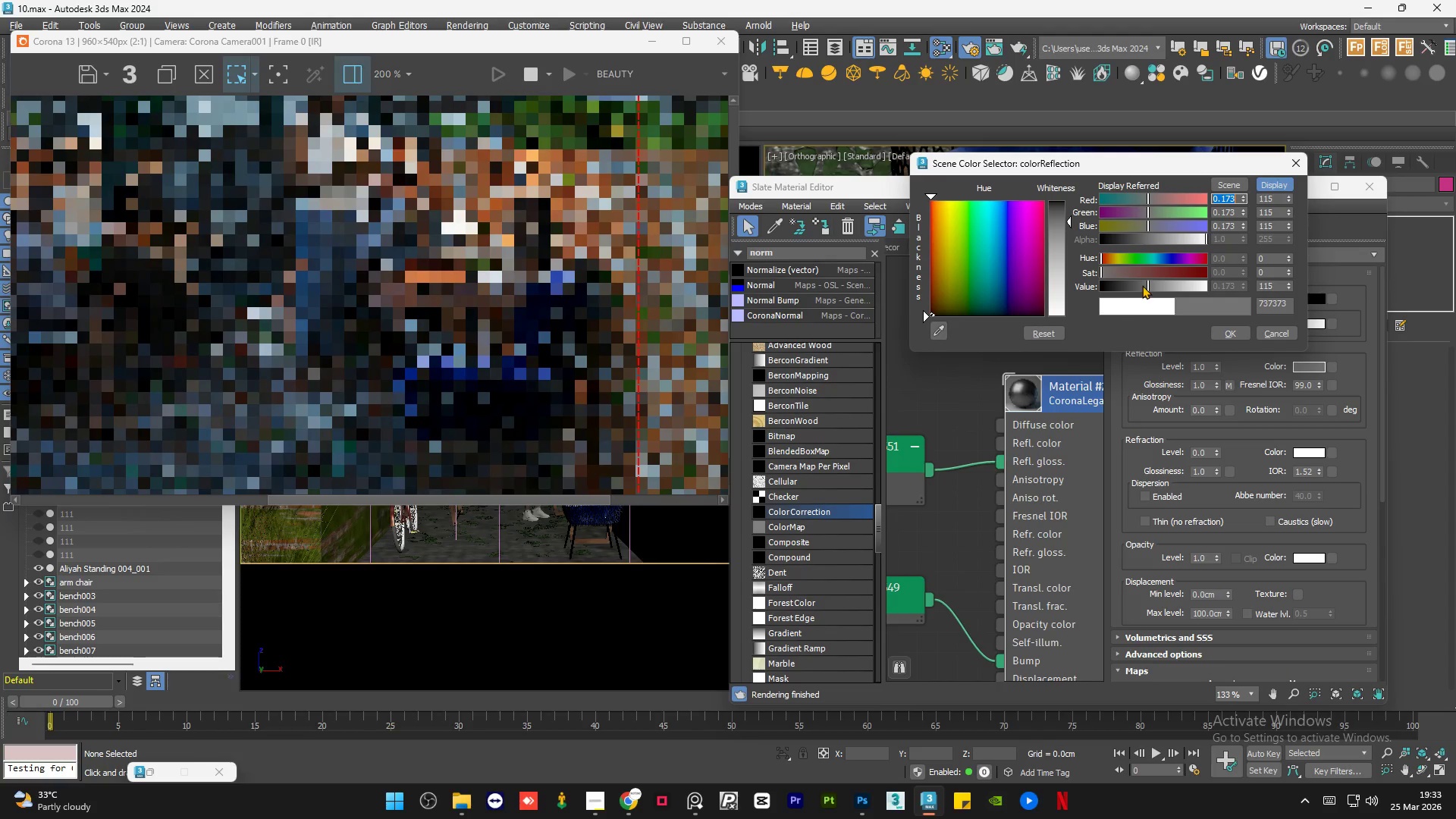 
left_click([1143, 285])
 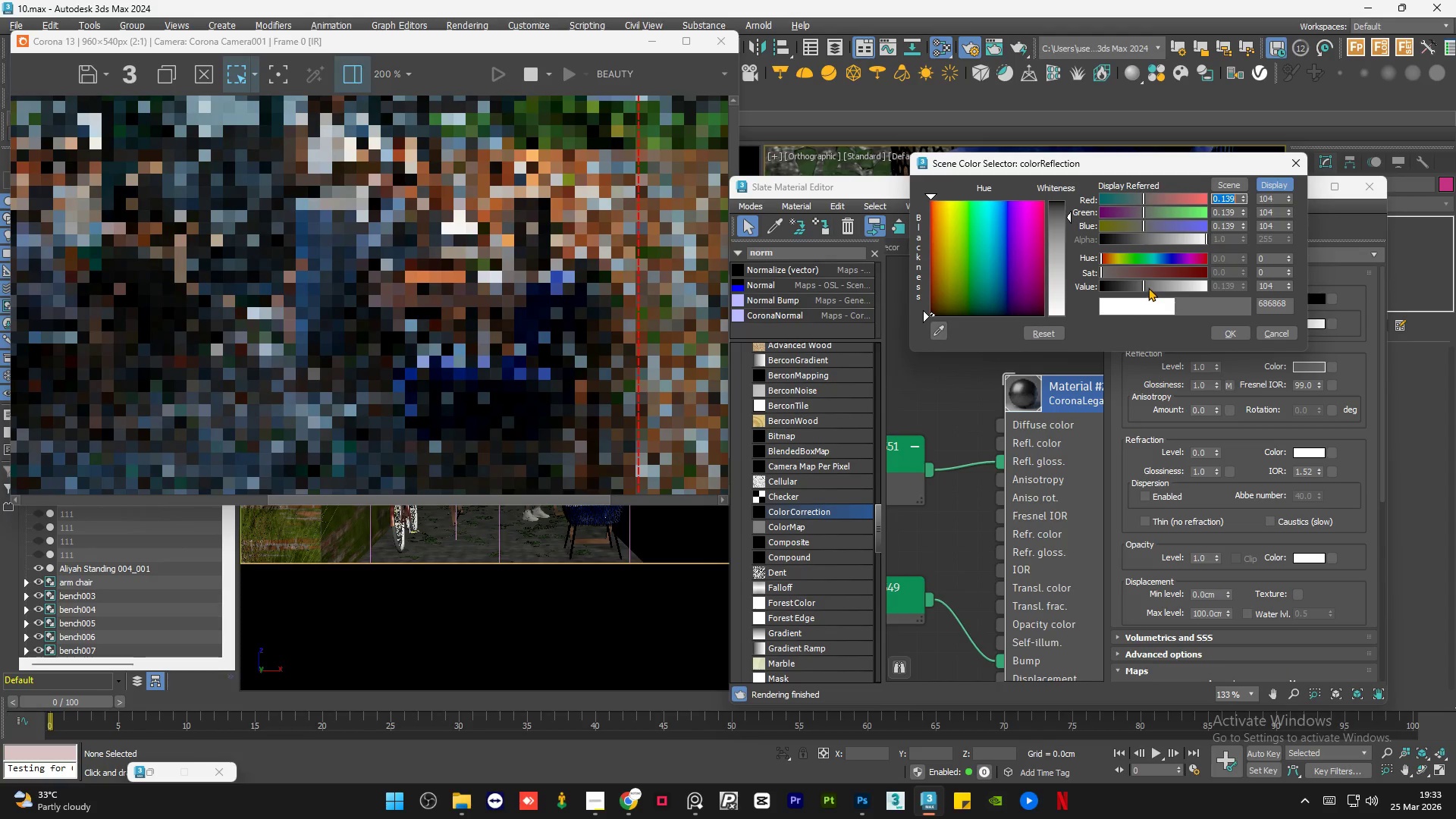 
left_click([1153, 287])
 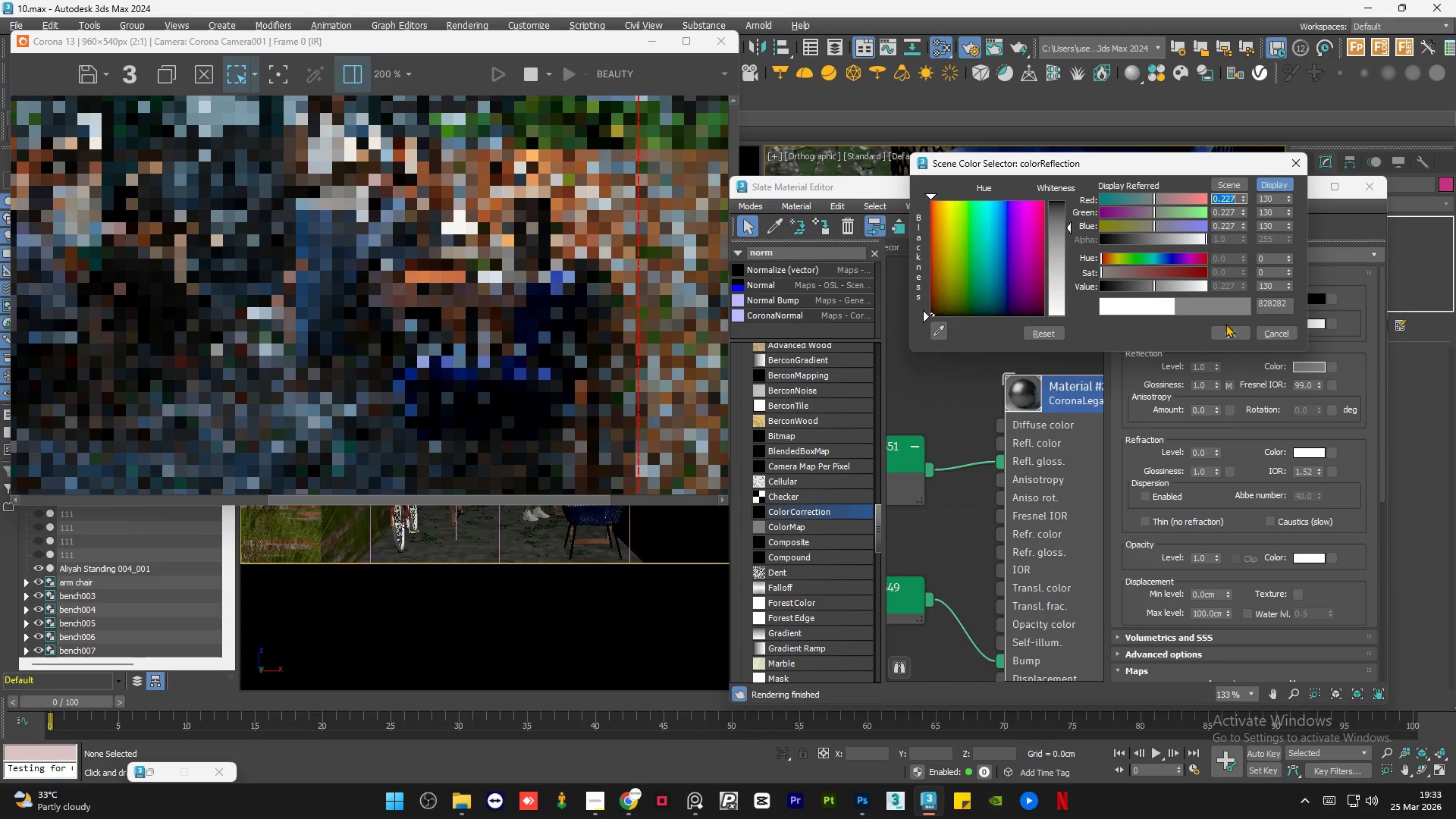 
left_click([1225, 328])
 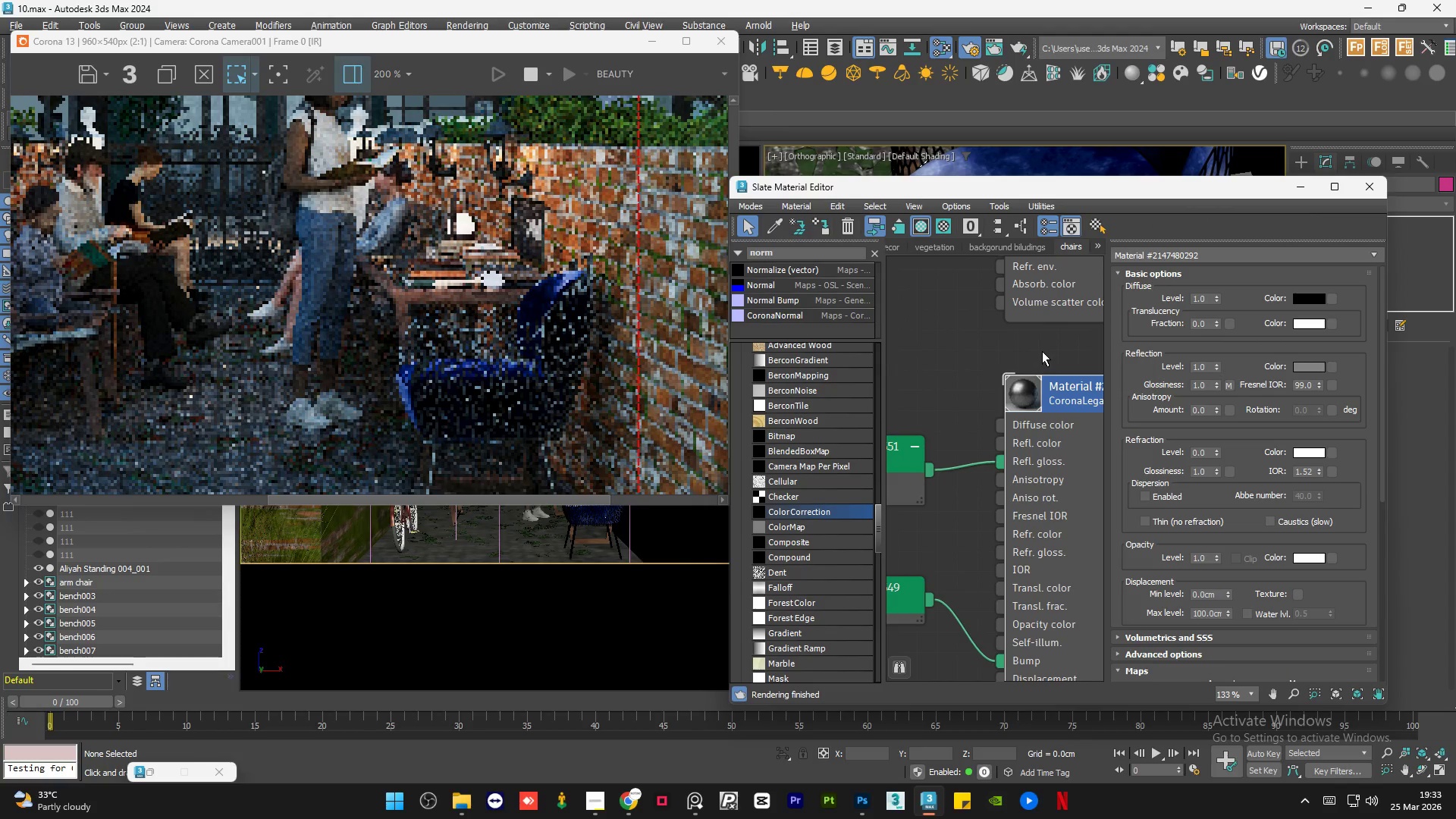 
double_click([1042, 351])
 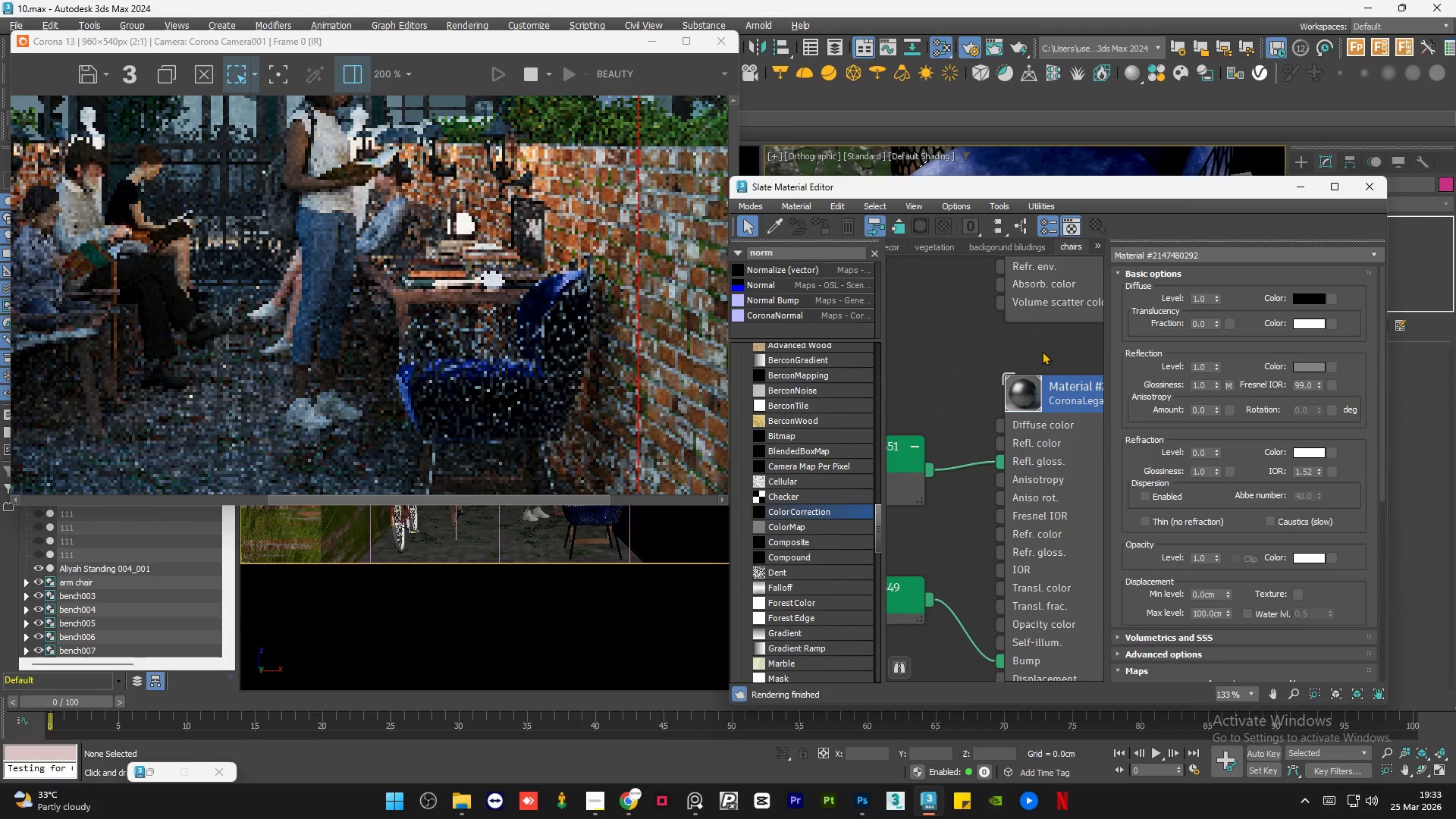 
scroll: coordinate [966, 408], scroll_direction: down, amount: 1.0
 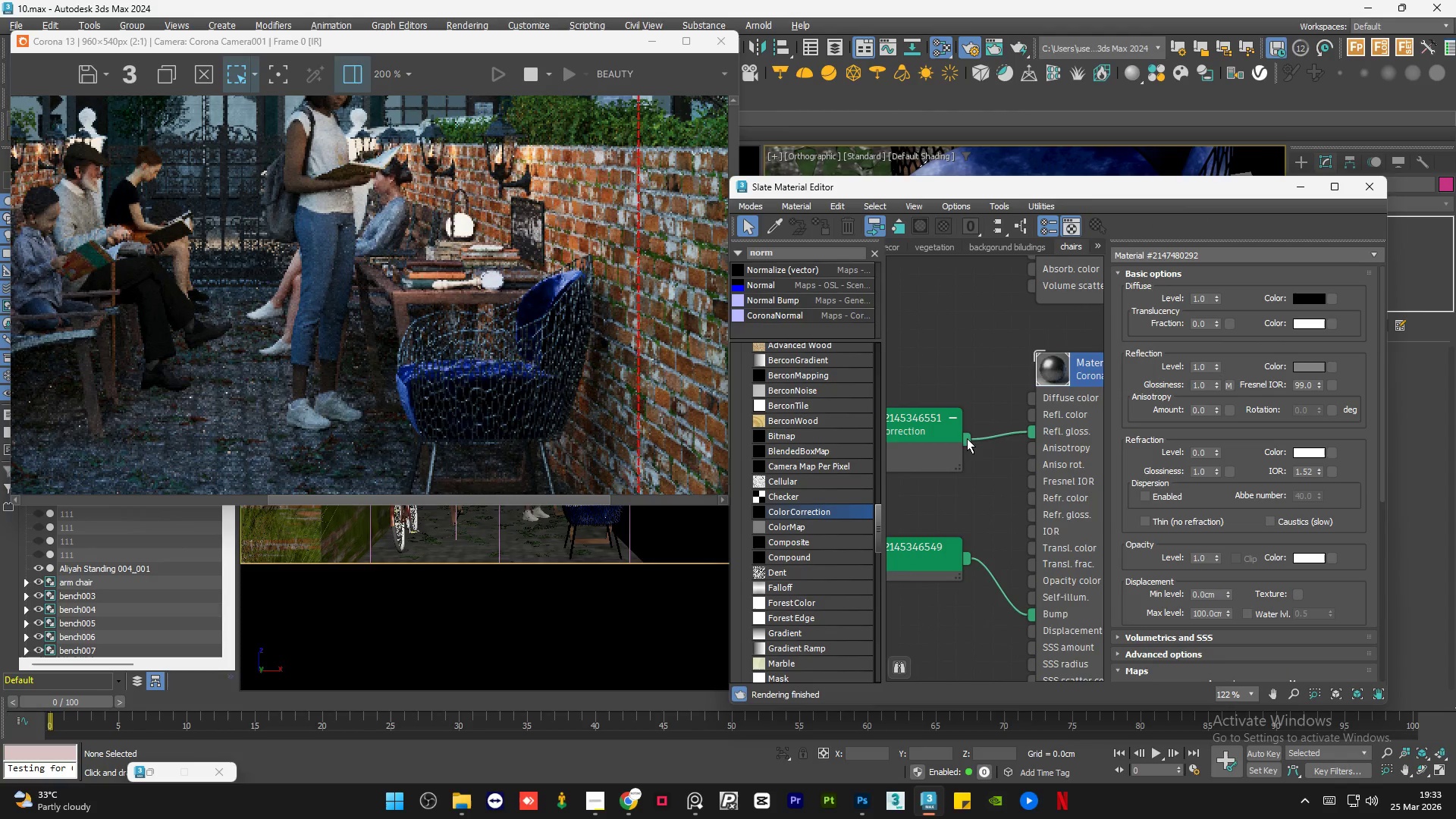 
left_click_drag(start_coordinate=[967, 438], to_coordinate=[1032, 402])
 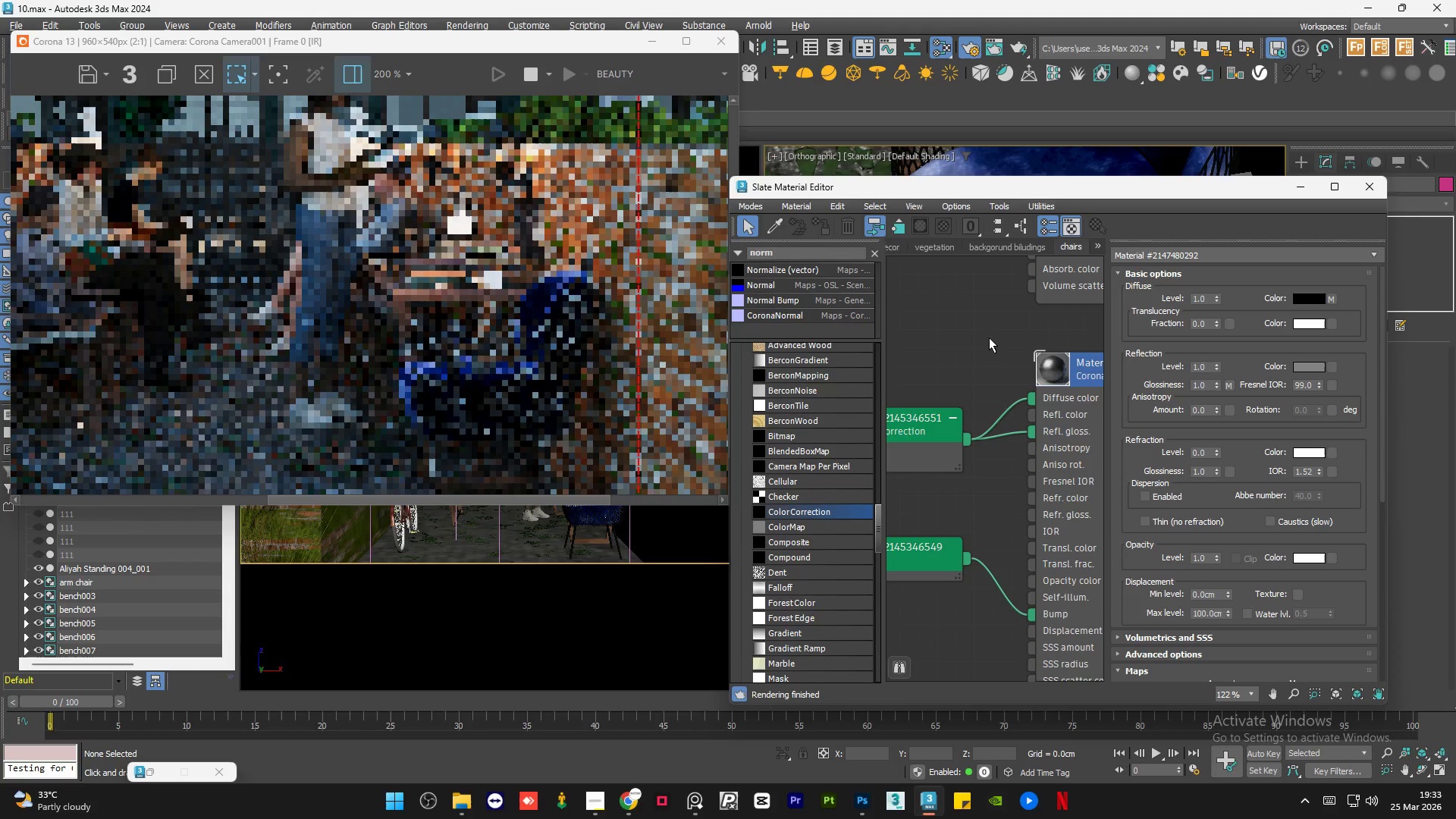 
left_click([1047, 403])
 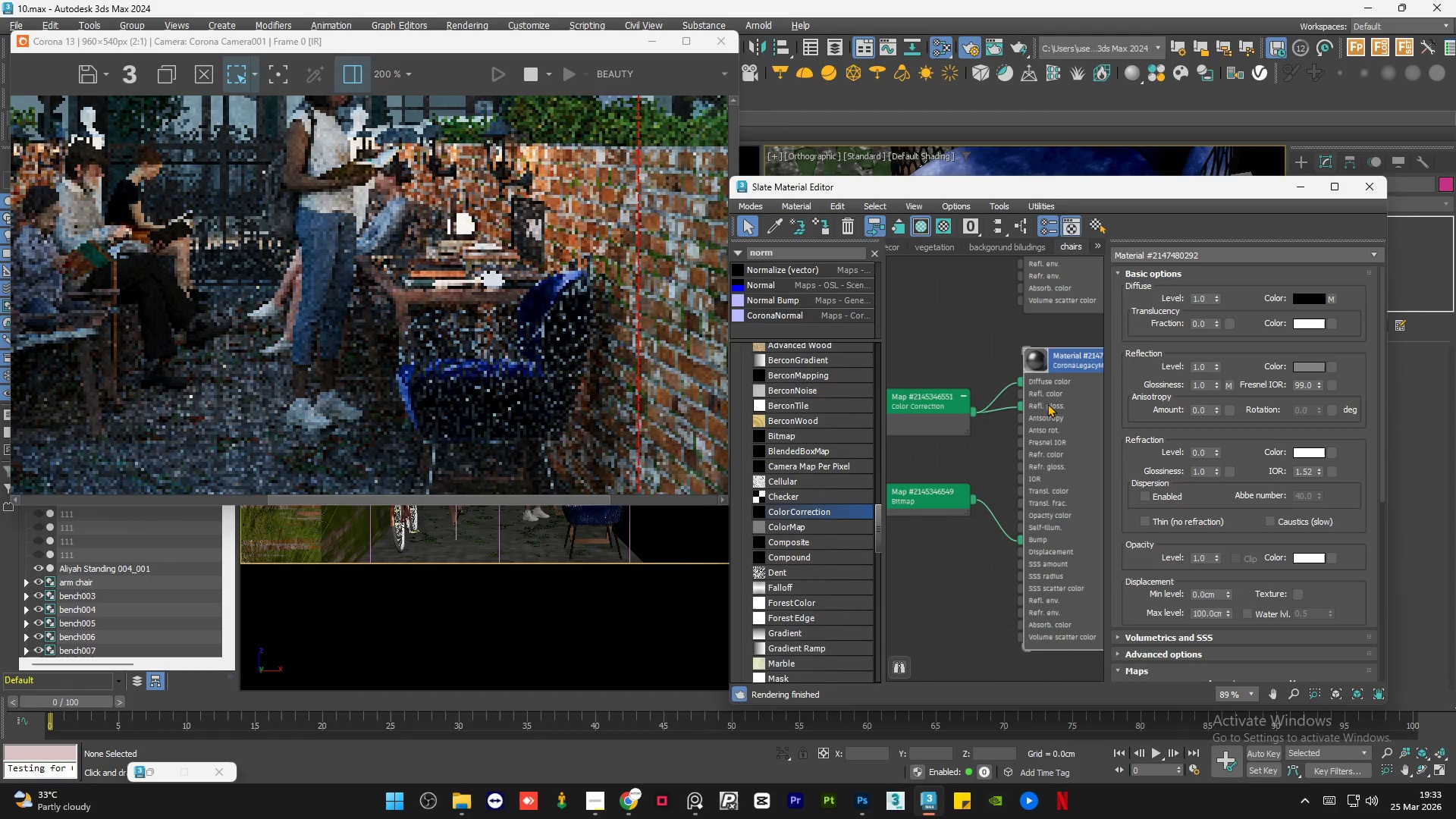 
scroll: coordinate [989, 339], scroll_direction: down, amount: 3.0
 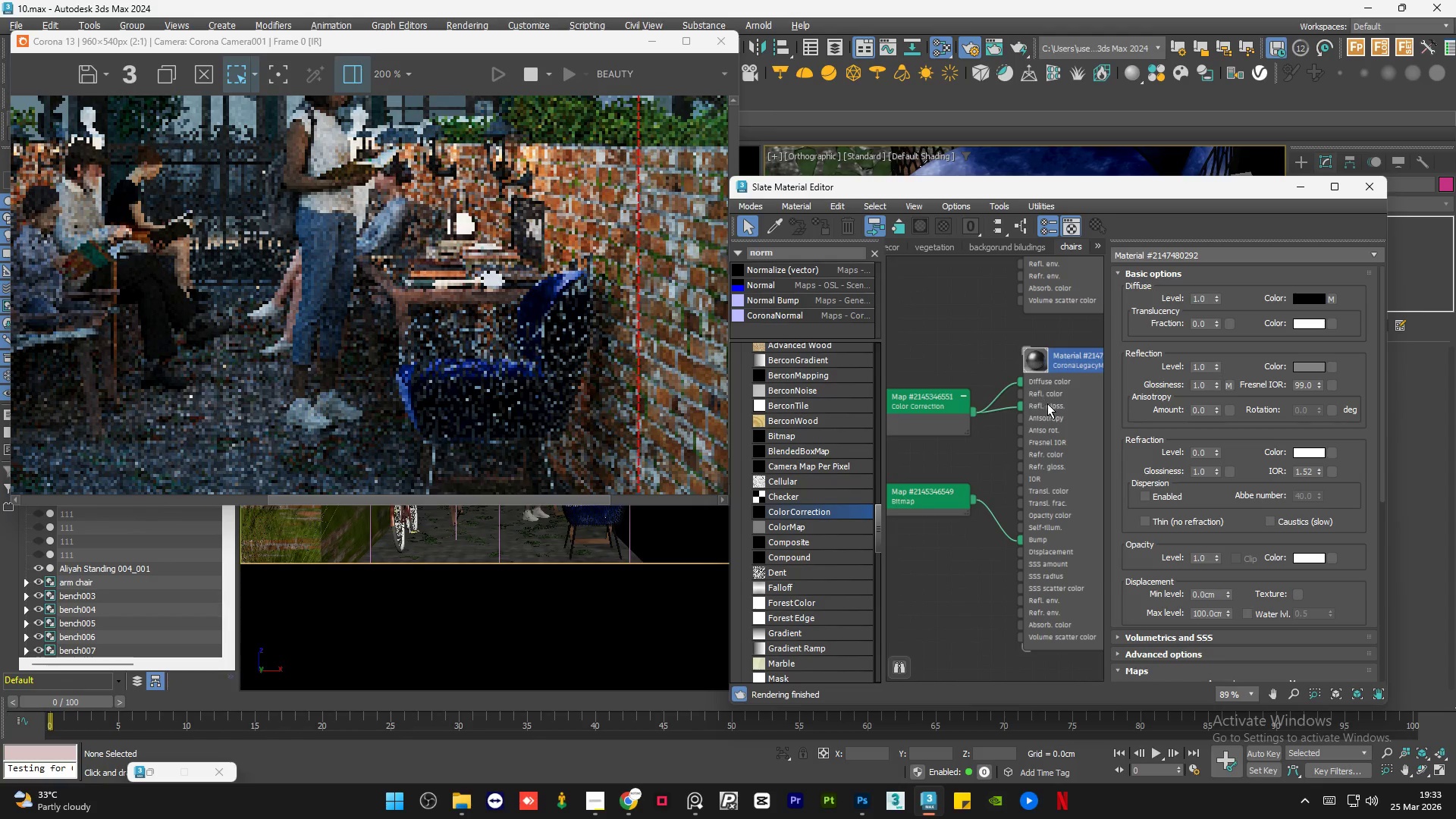 
double_click([1047, 403])
 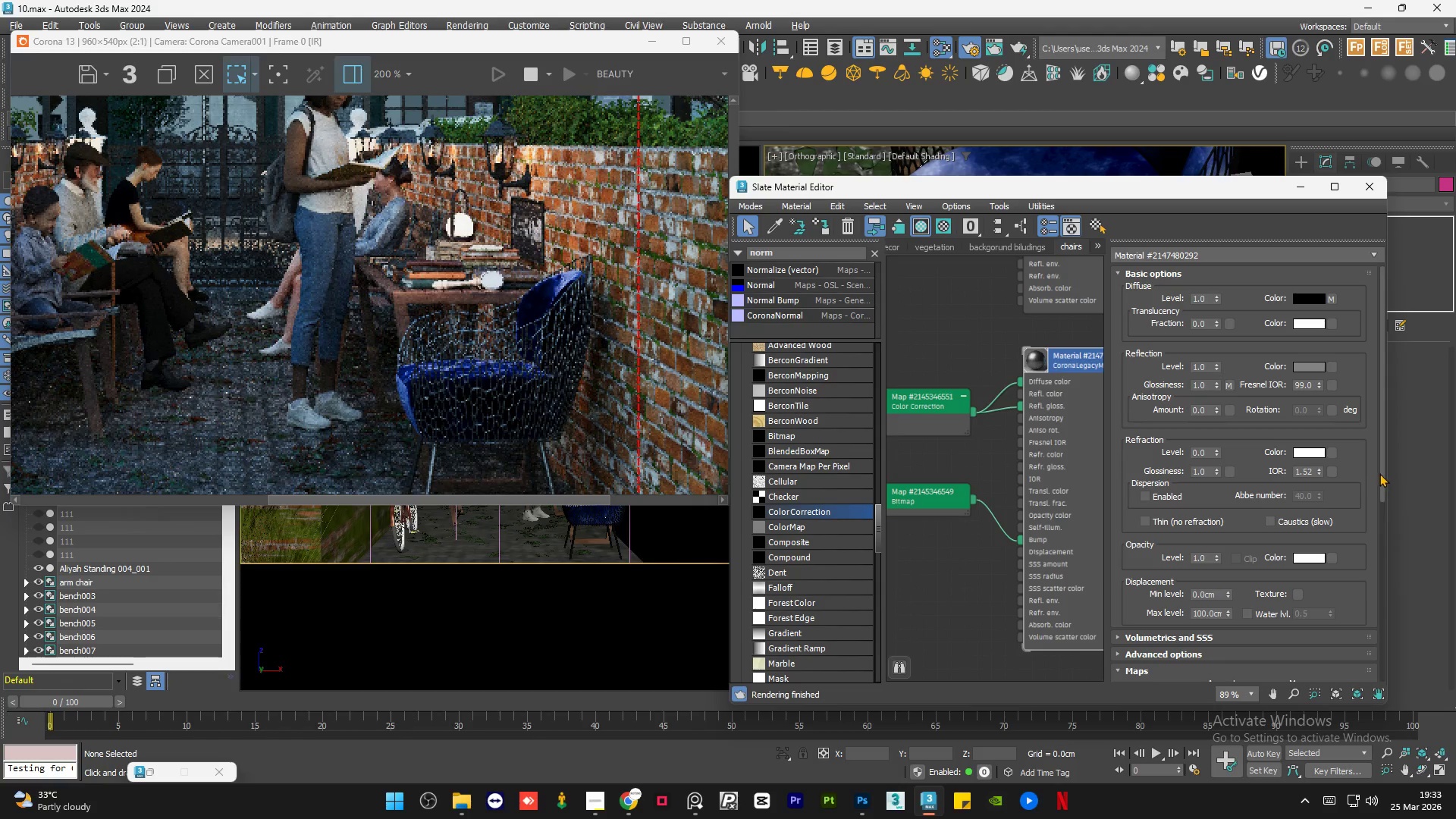 
left_click_drag(start_coordinate=[1382, 470], to_coordinate=[1401, 610])
 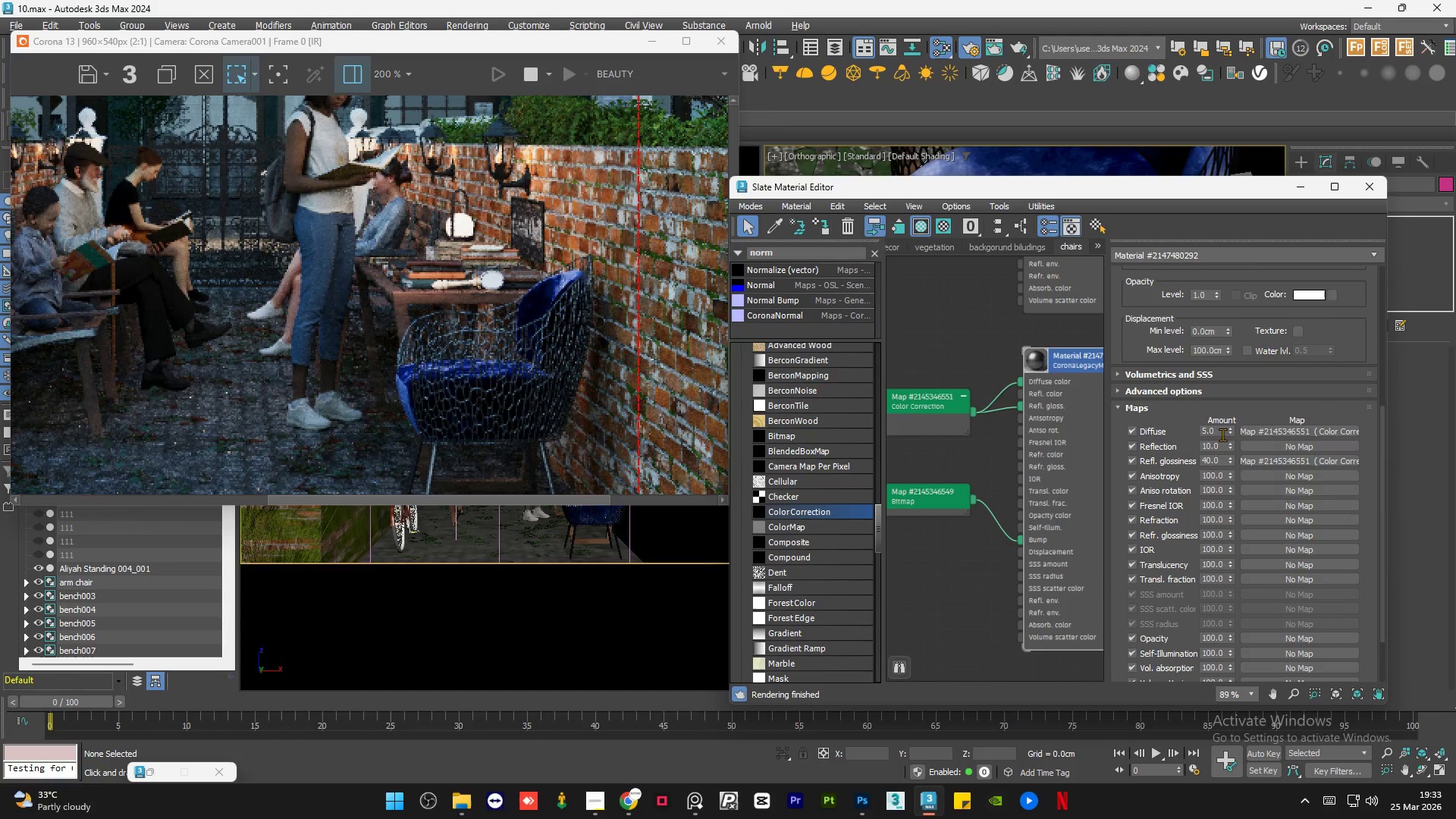 
double_click([1222, 435])
 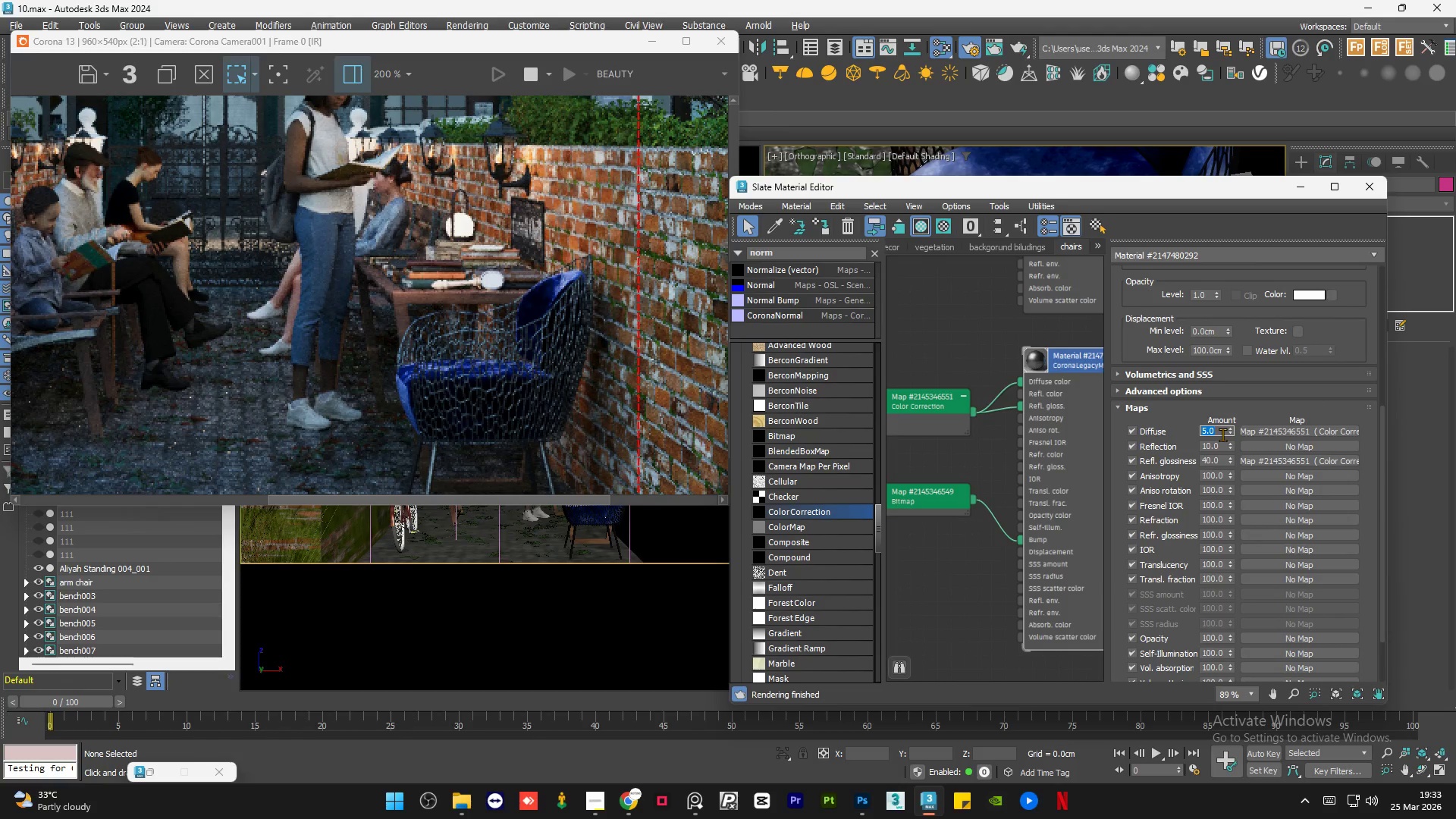 
key(Numpad1)
 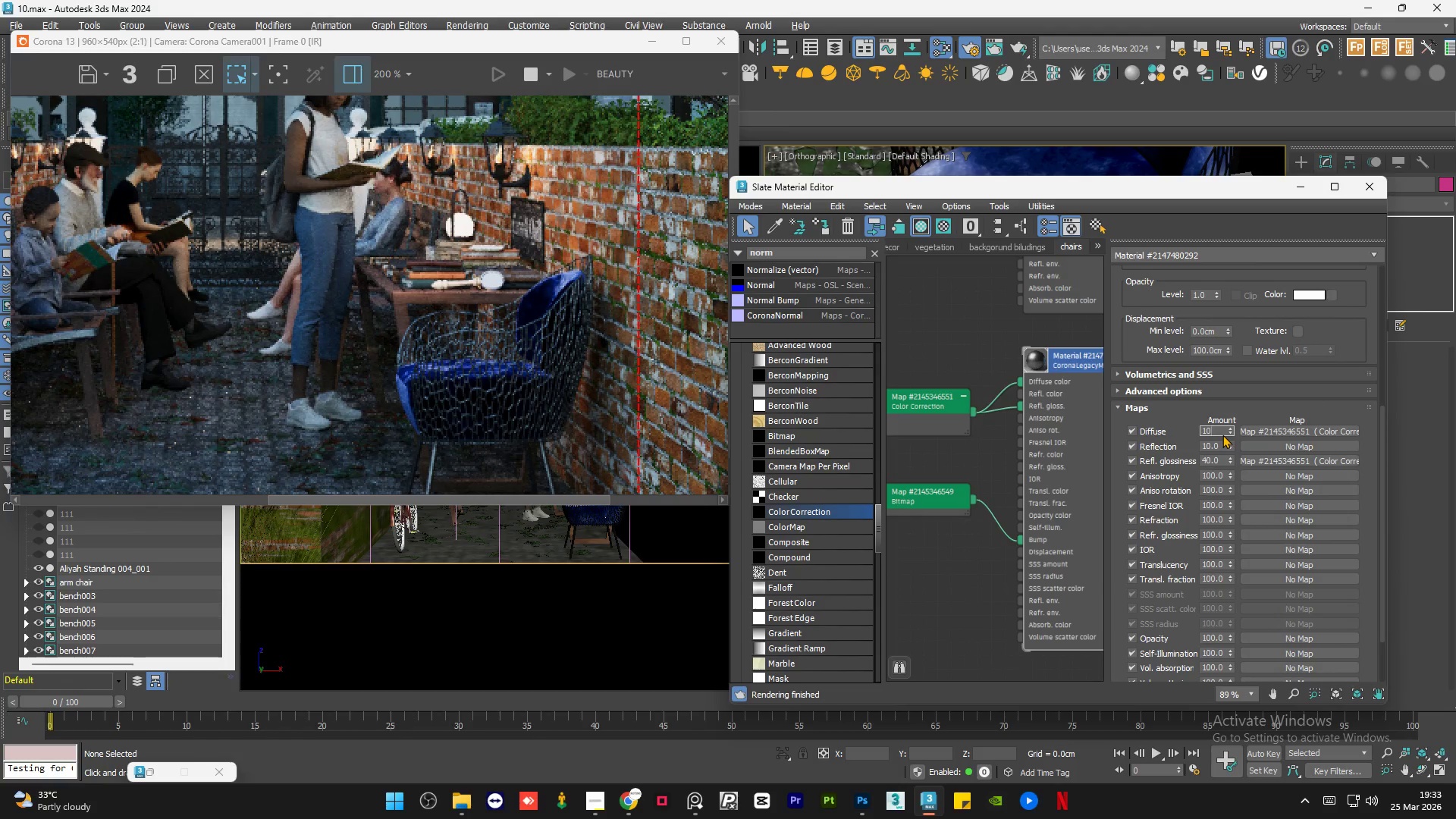 
key(Numpad0)
 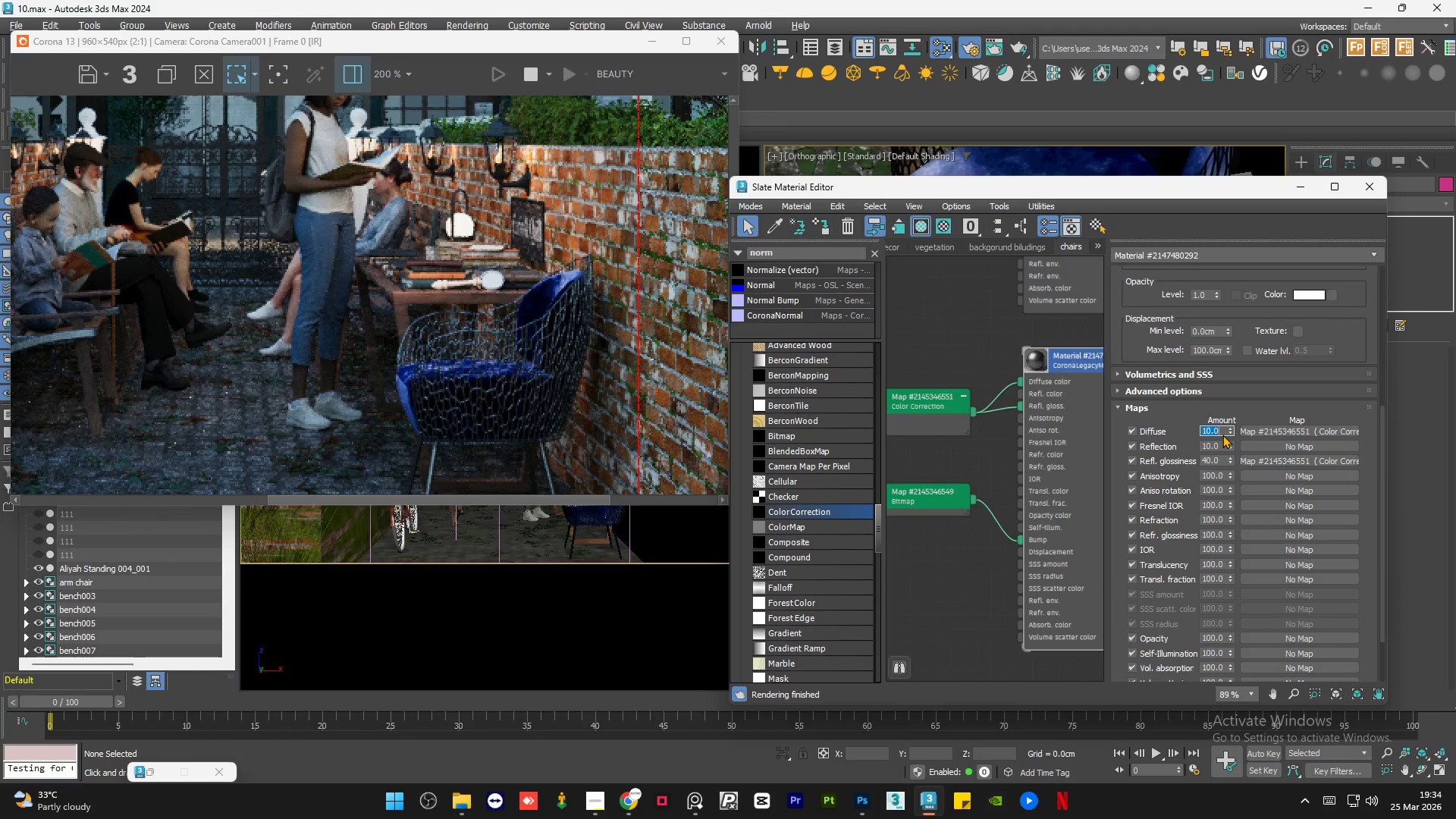 
key(NumpadEnter)
 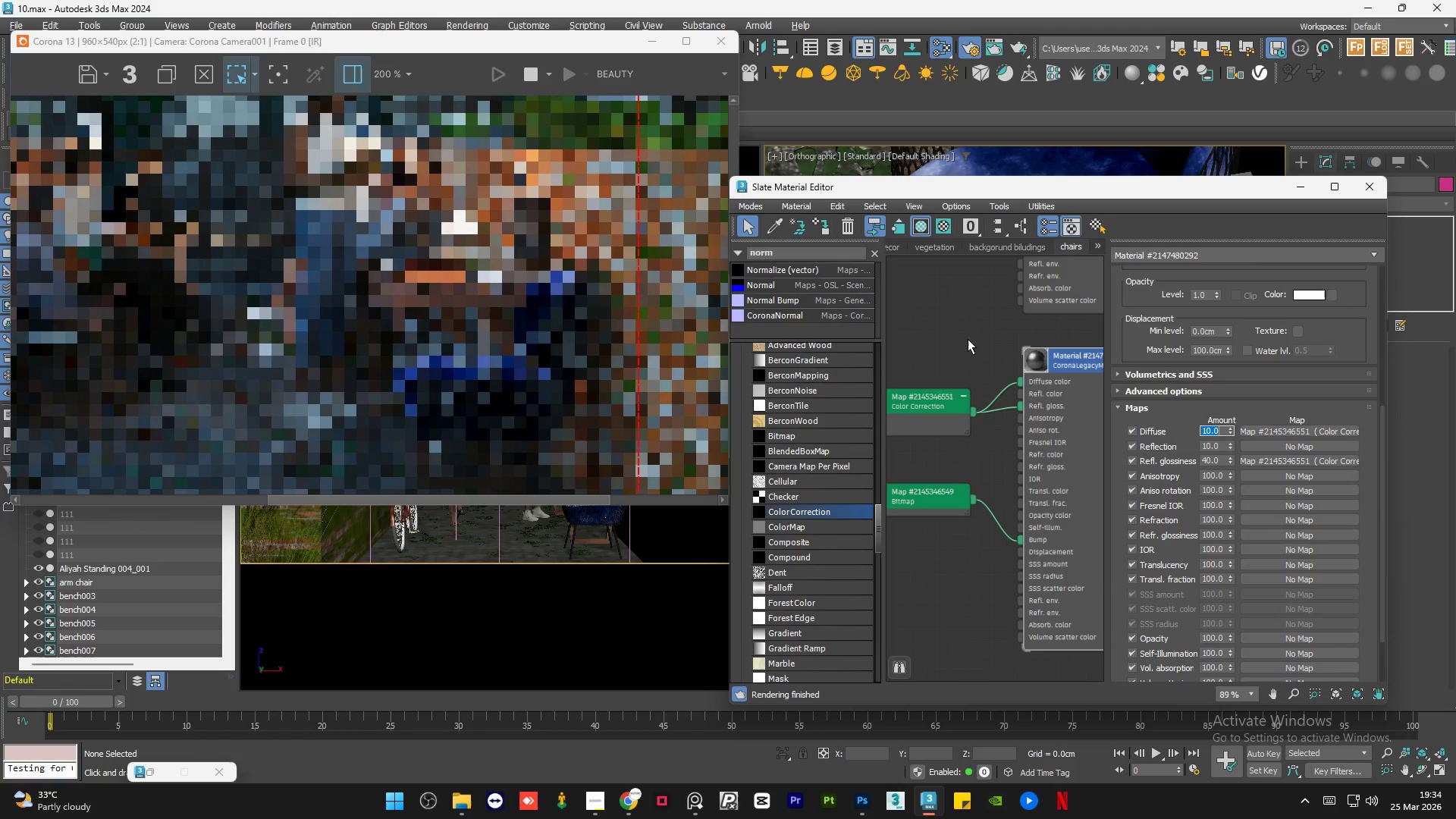 
left_click([938, 339])
 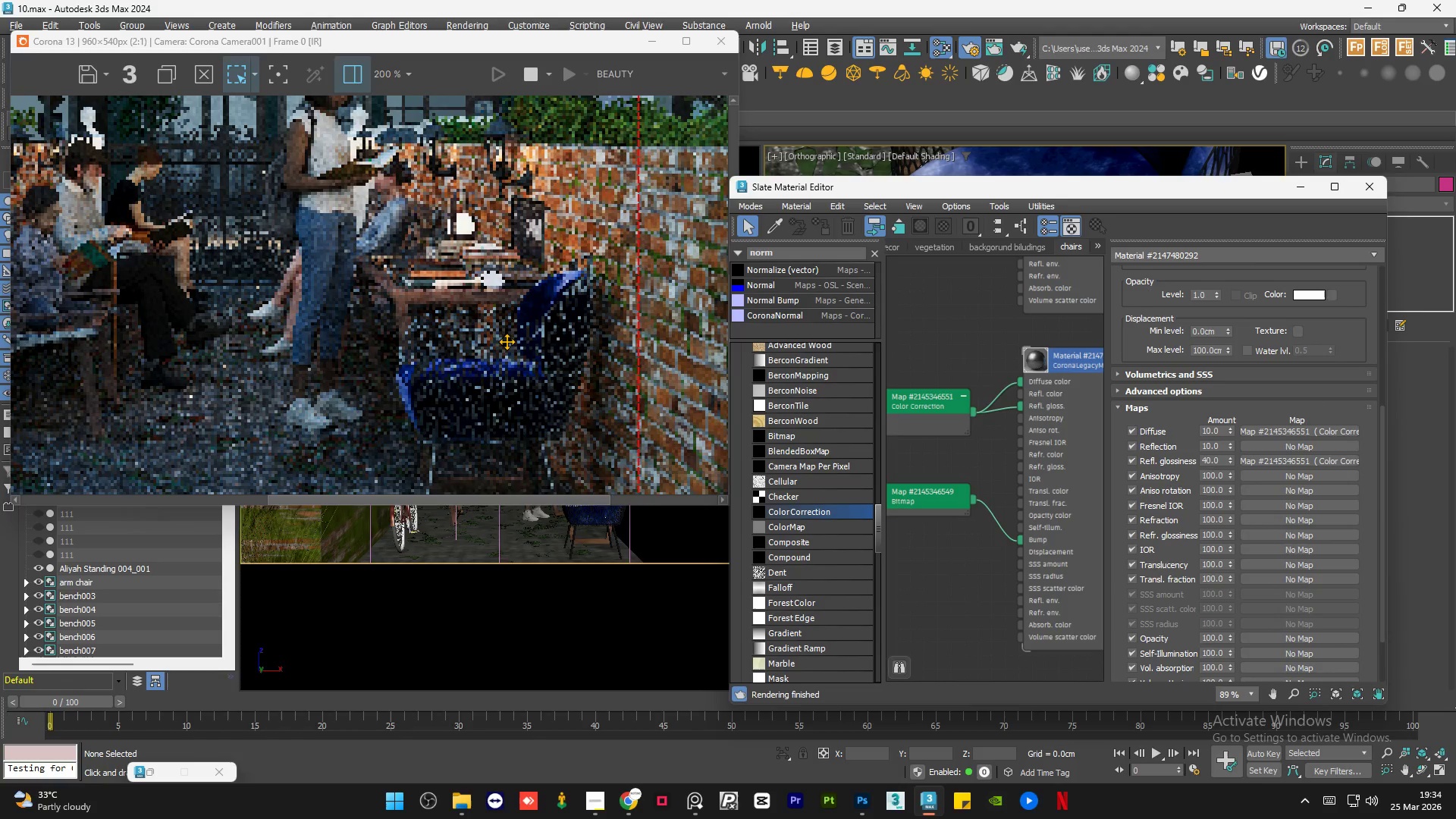 
scroll: coordinate [508, 340], scroll_direction: down, amount: 1.0
 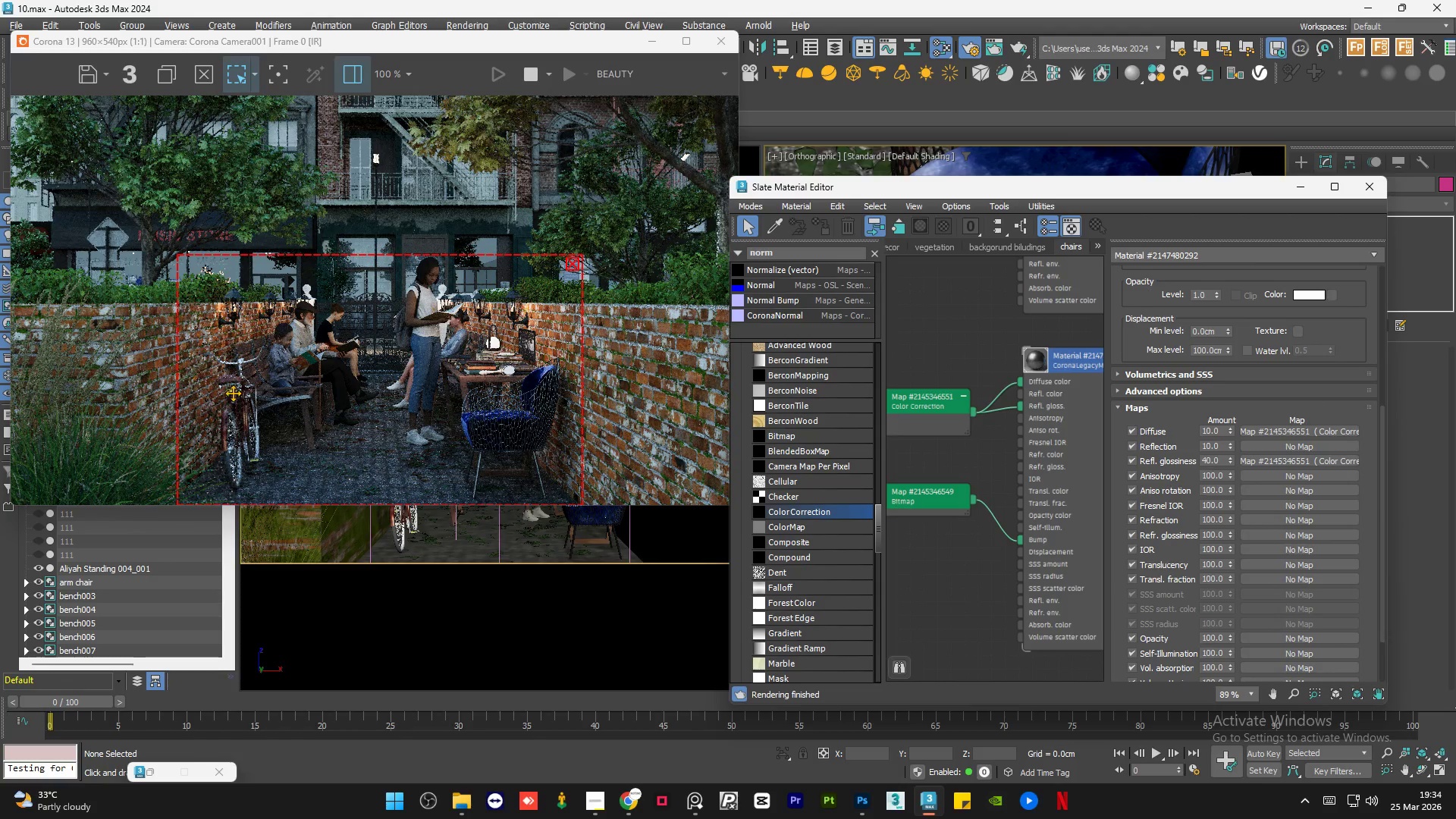 
scroll: coordinate [281, 417], scroll_direction: up, amount: 2.0
 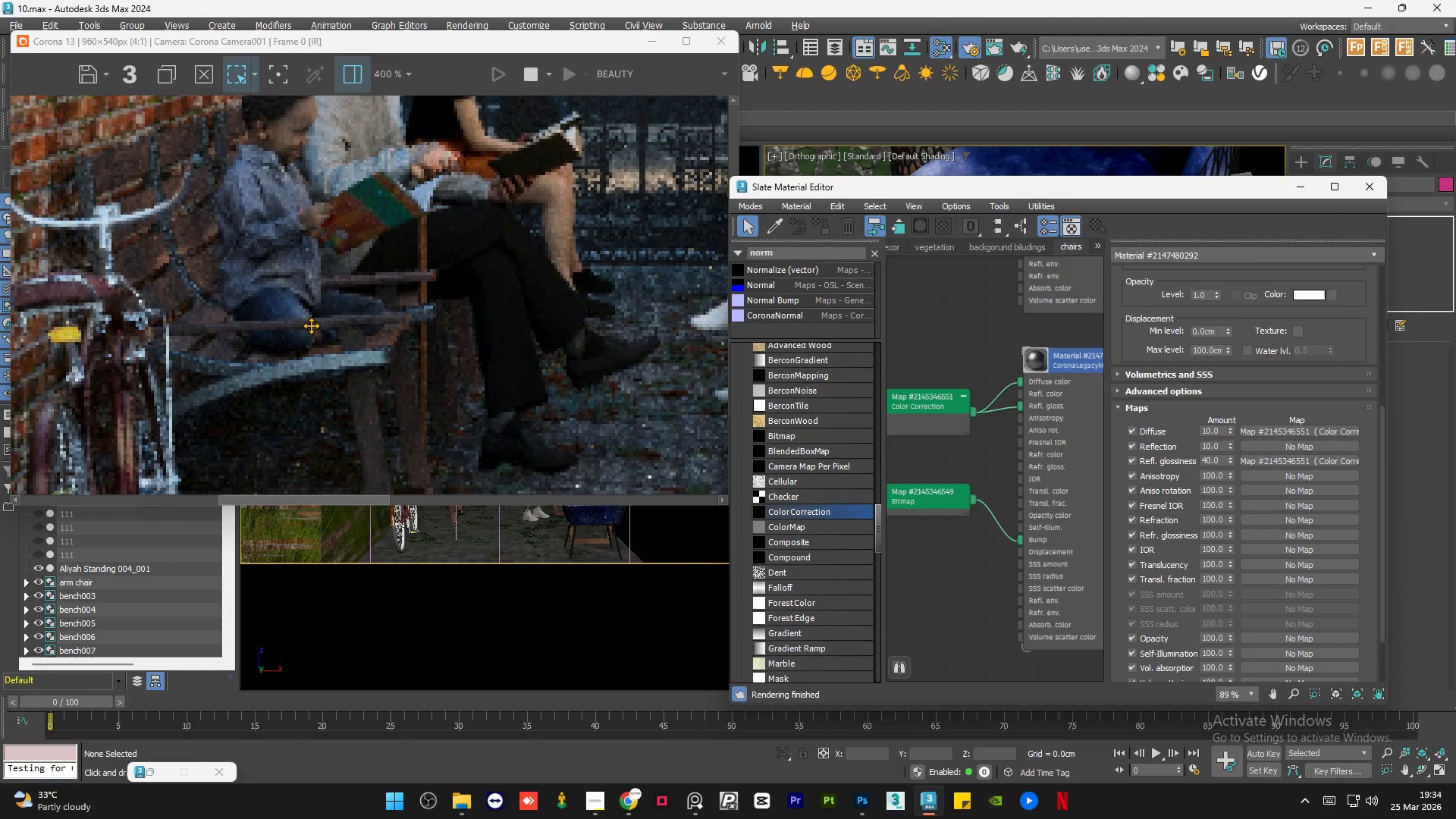 
scroll: coordinate [303, 328], scroll_direction: down, amount: 2.0
 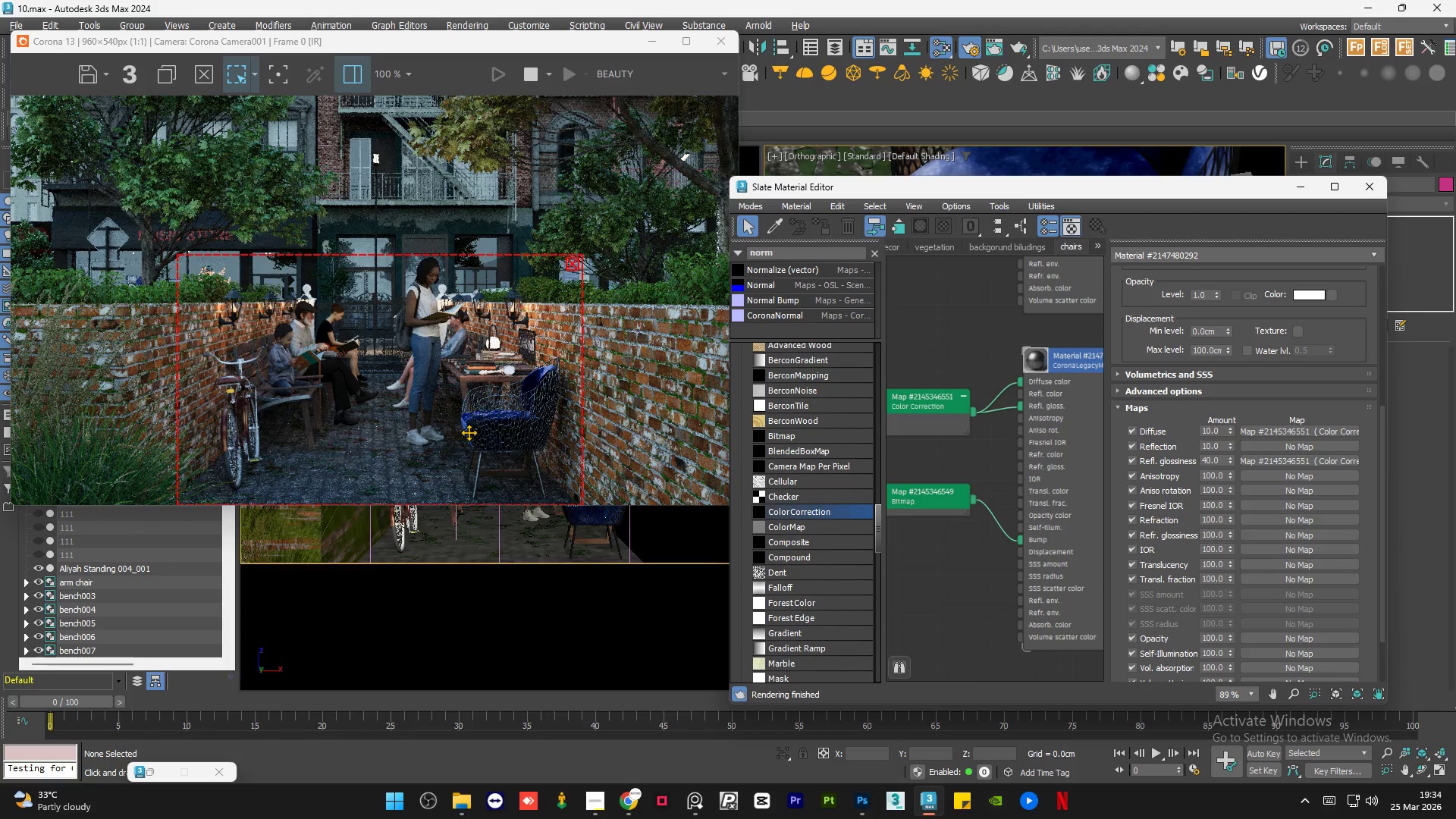 
scroll: coordinate [486, 450], scroll_direction: up, amount: 1.0
 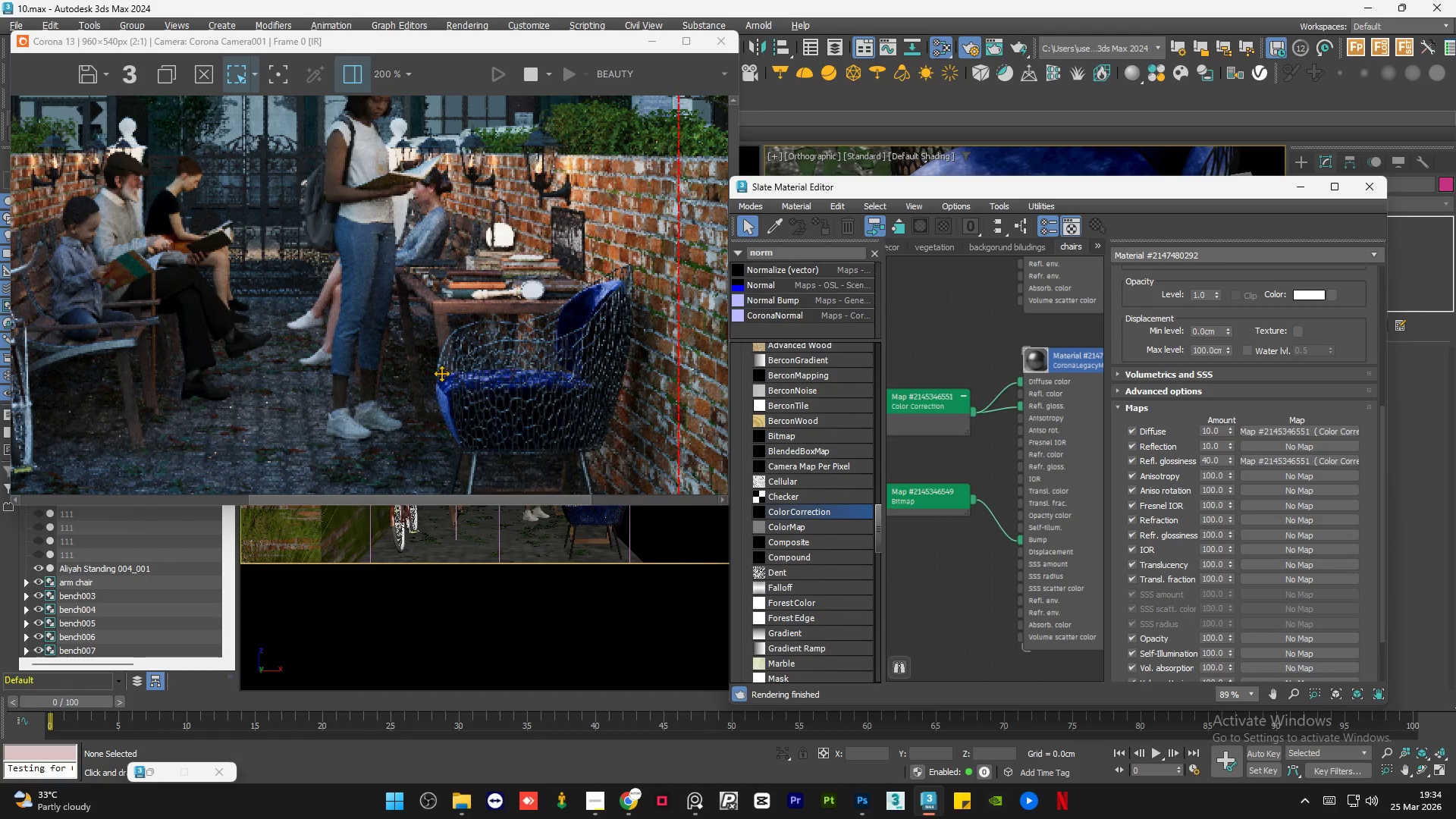 
scroll: coordinate [391, 379], scroll_direction: down, amount: 1.0
 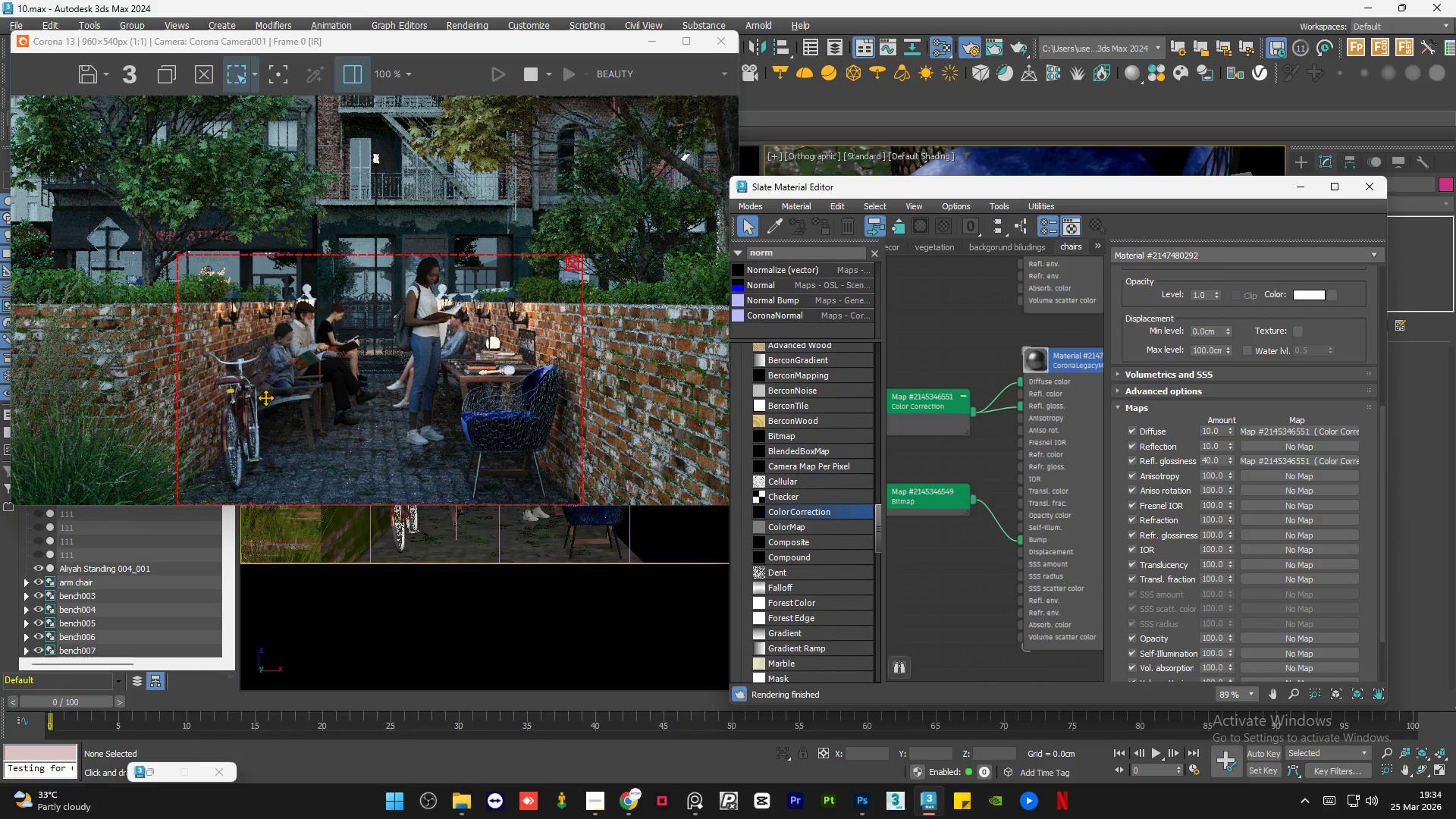 
scroll: coordinate [268, 410], scroll_direction: up, amount: 2.0
 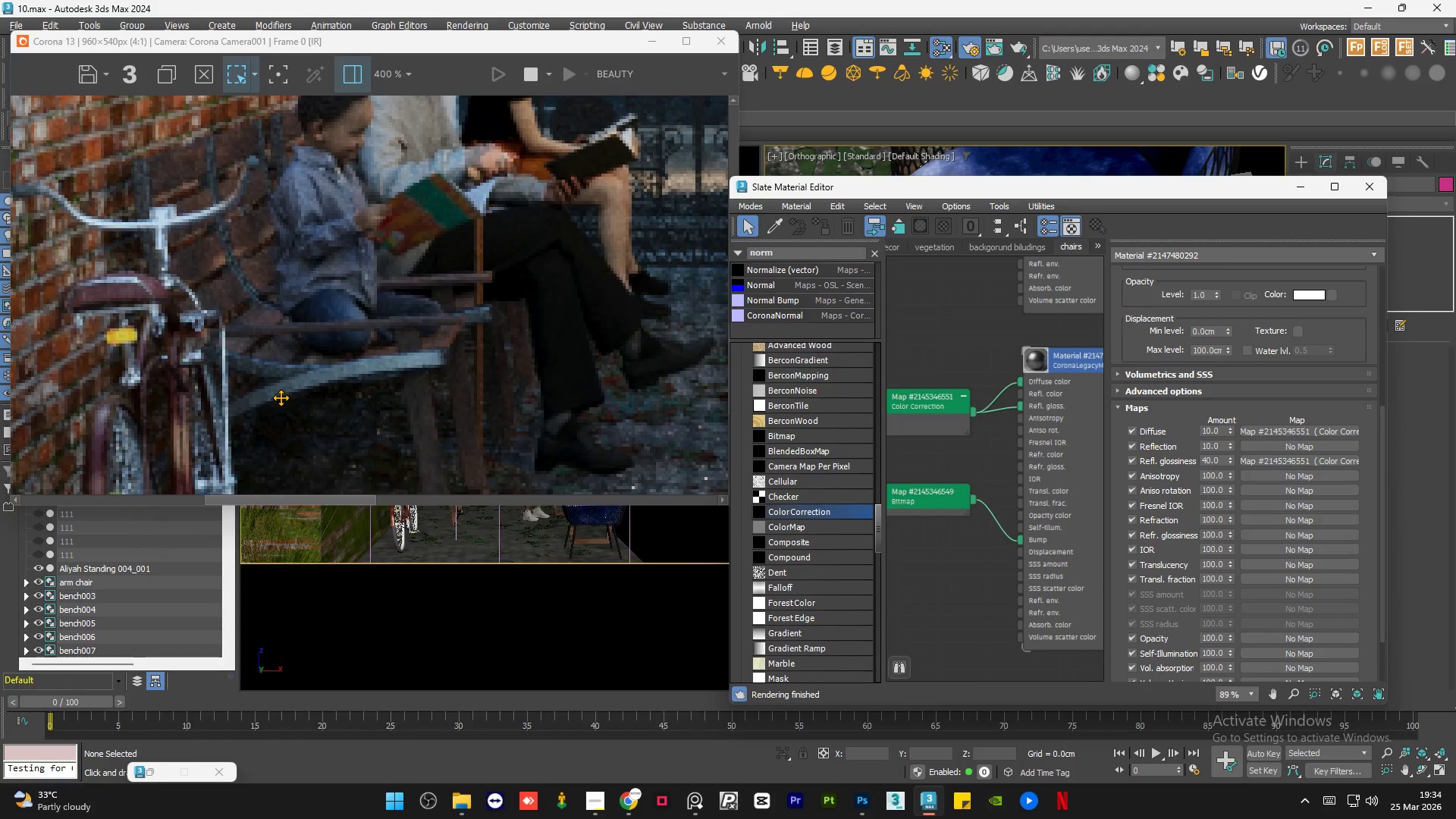 
scroll: coordinate [281, 397], scroll_direction: down, amount: 1.0
 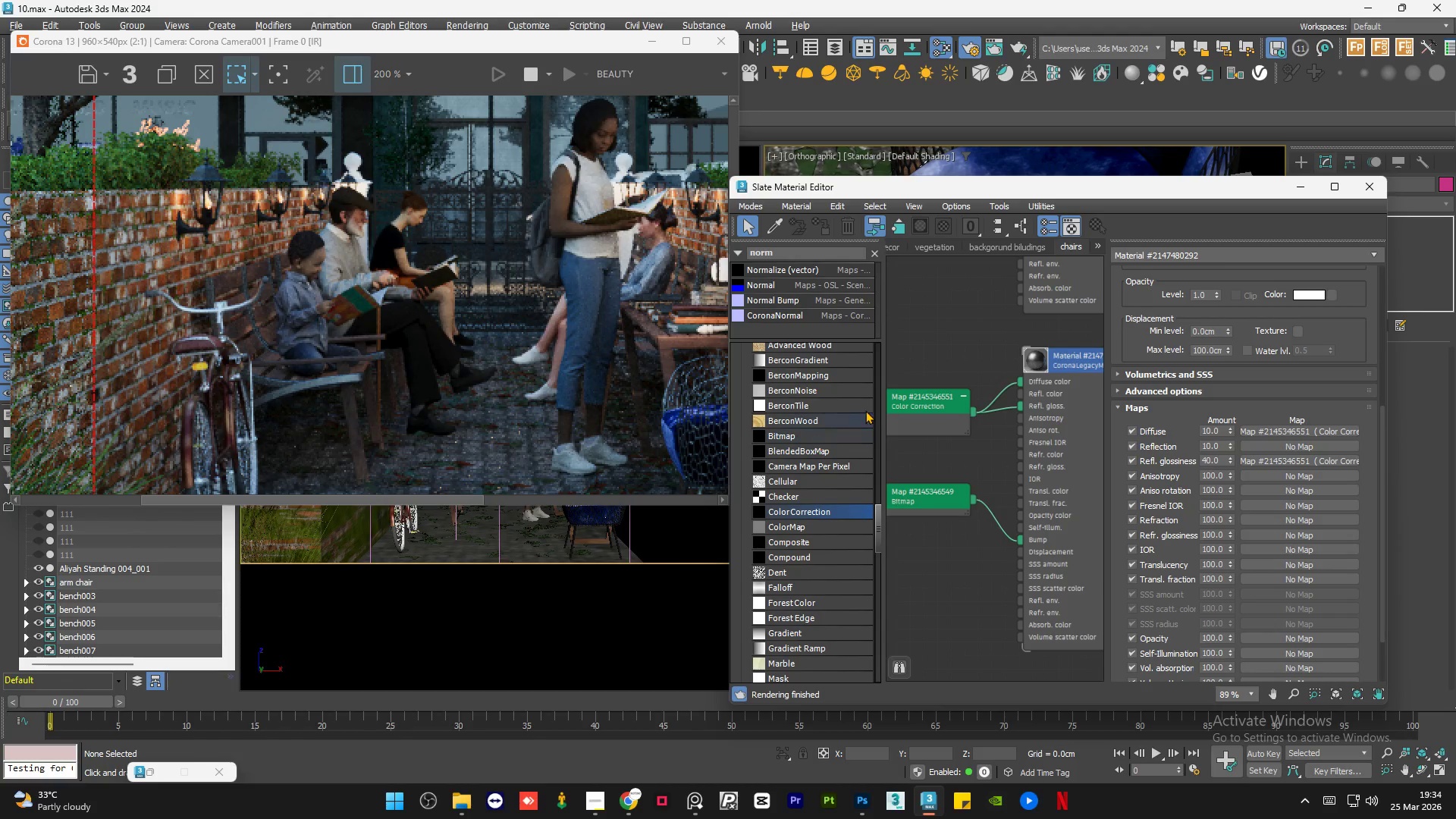 
left_click([963, 351])
 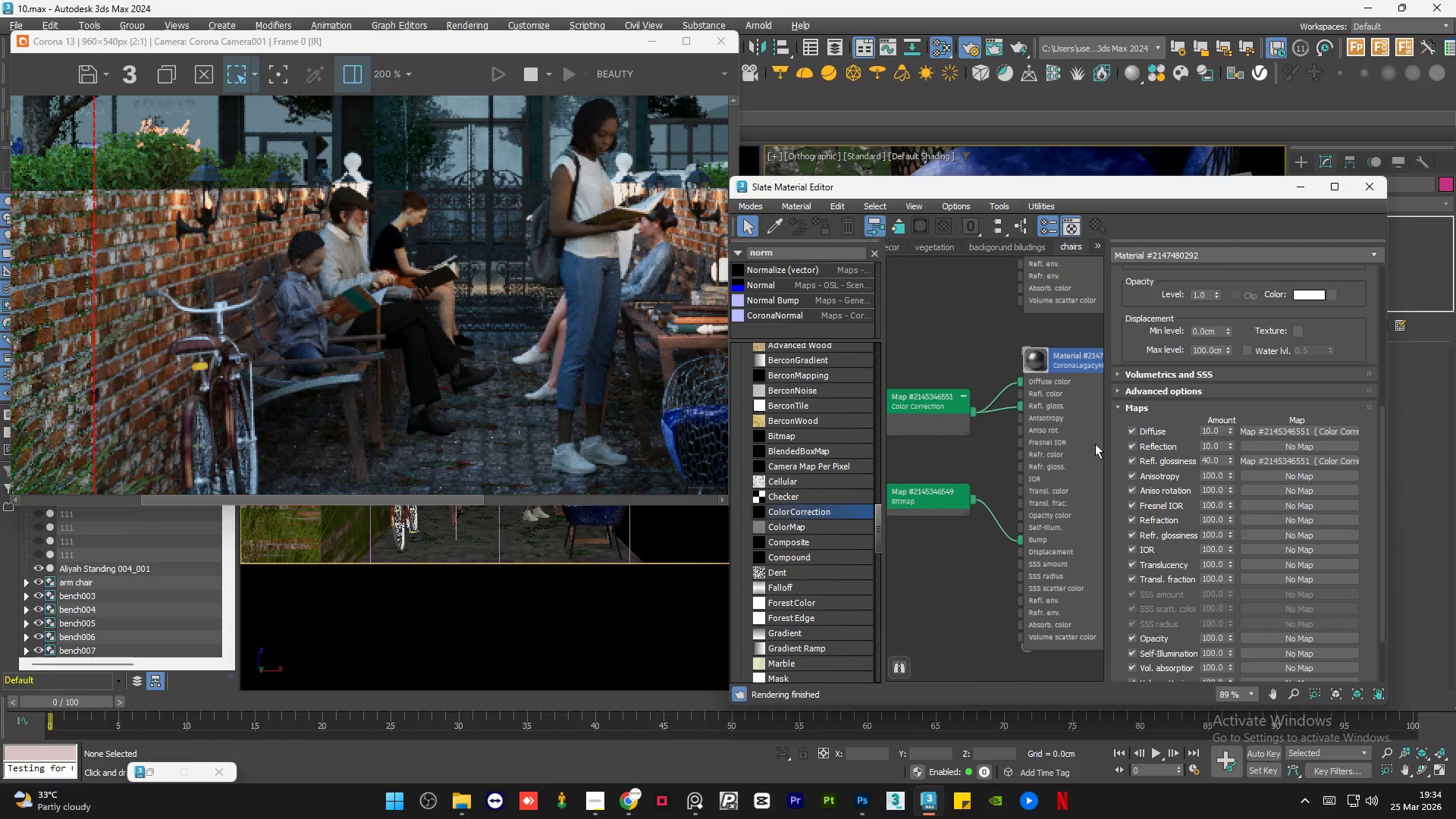 
double_click([1075, 426])
 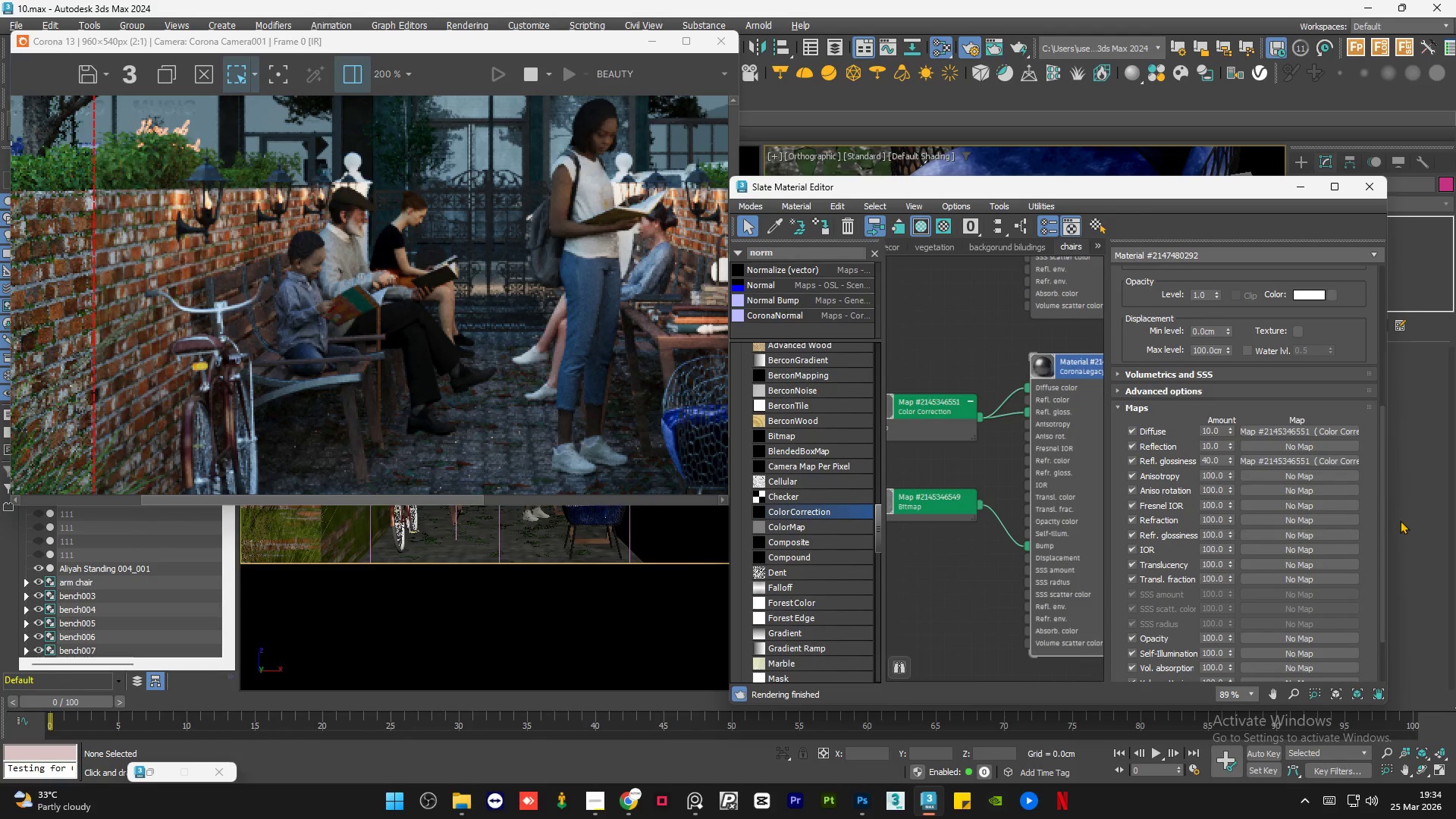 
scroll: coordinate [1075, 426], scroll_direction: none, amount: 0.0
 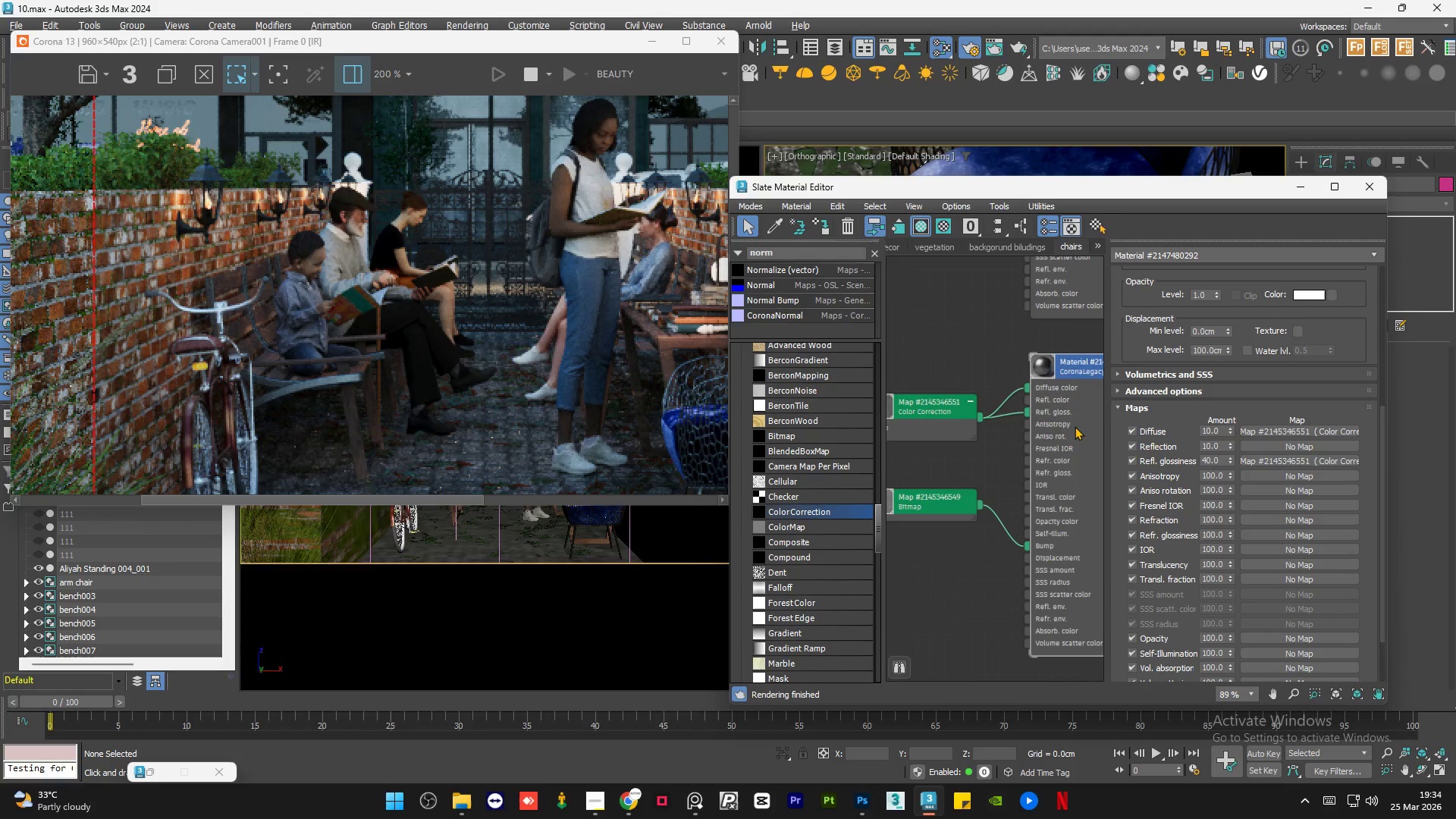 
left_click_drag(start_coordinate=[1380, 524], to_coordinate=[1384, 365])
 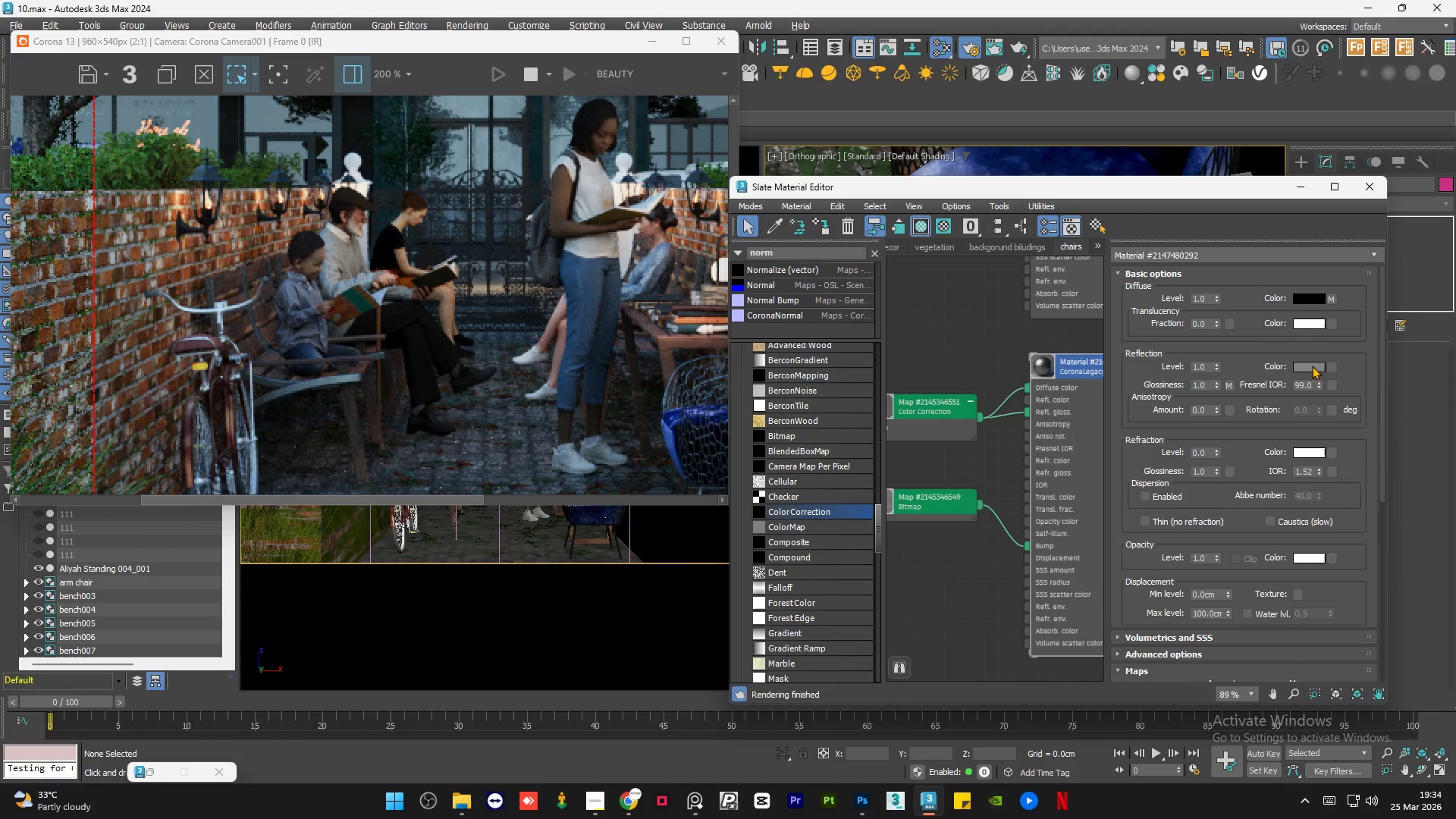 
left_click([1310, 365])
 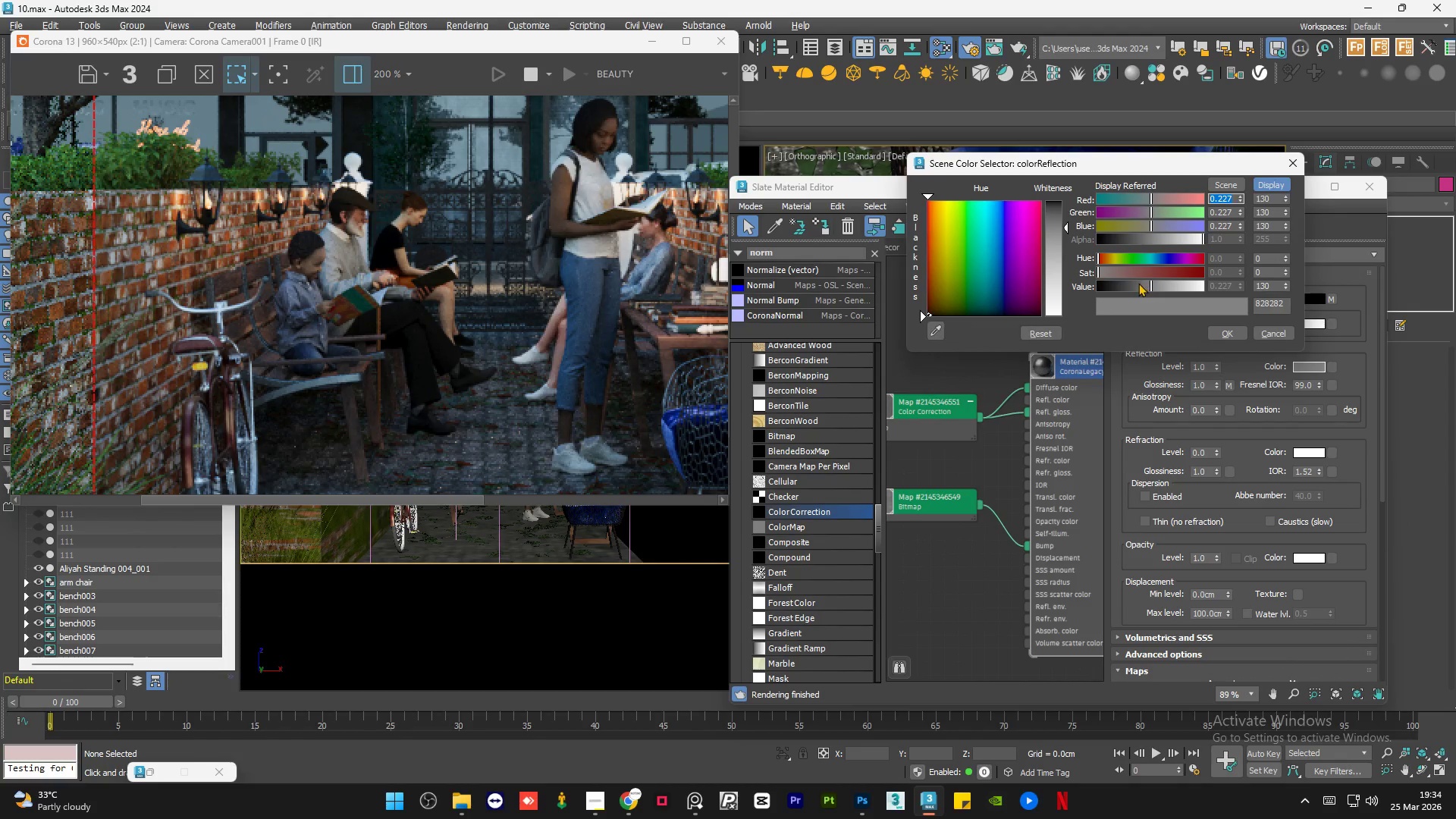 
left_click([1130, 285])
 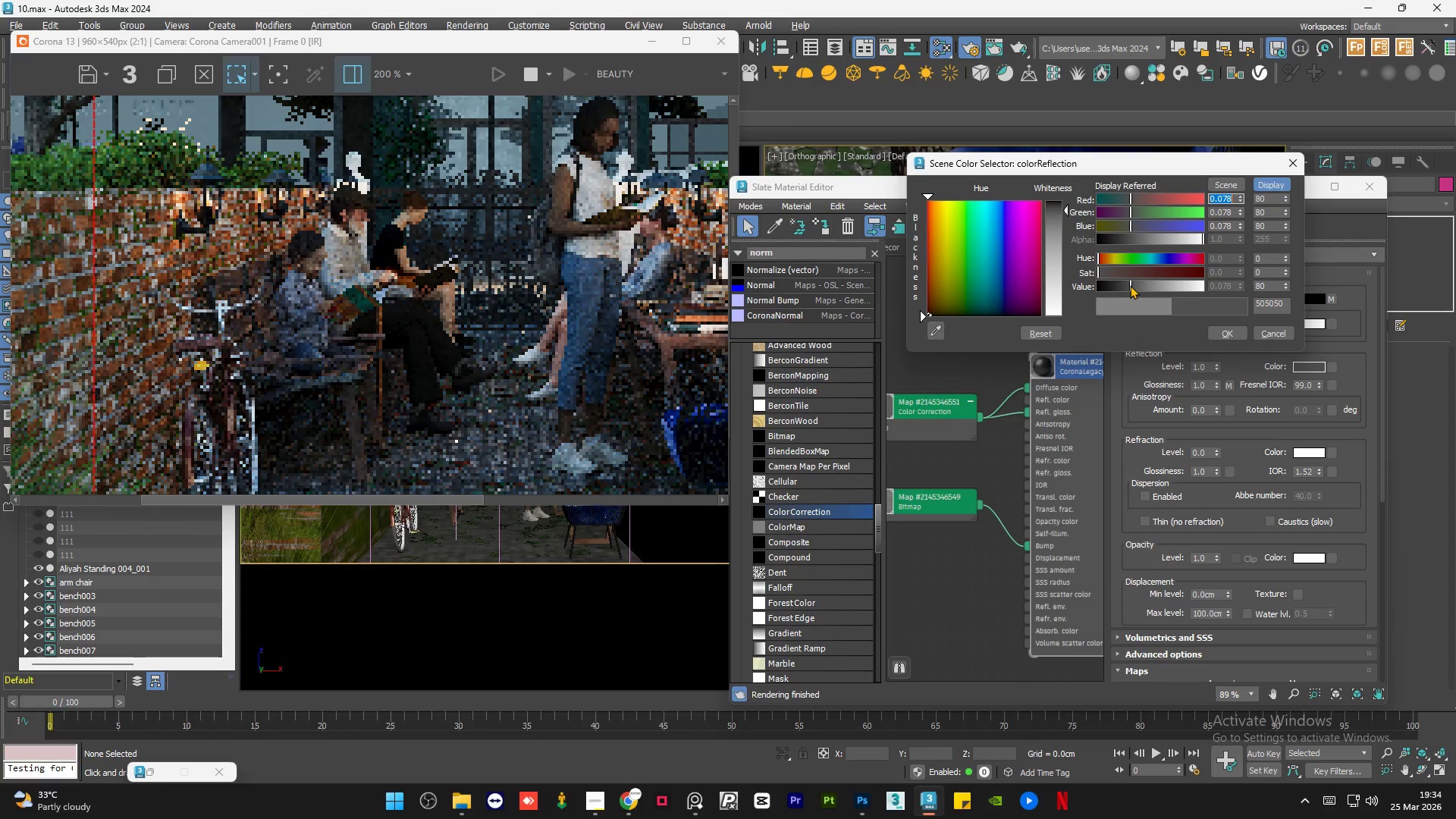 
left_click([1222, 333])
 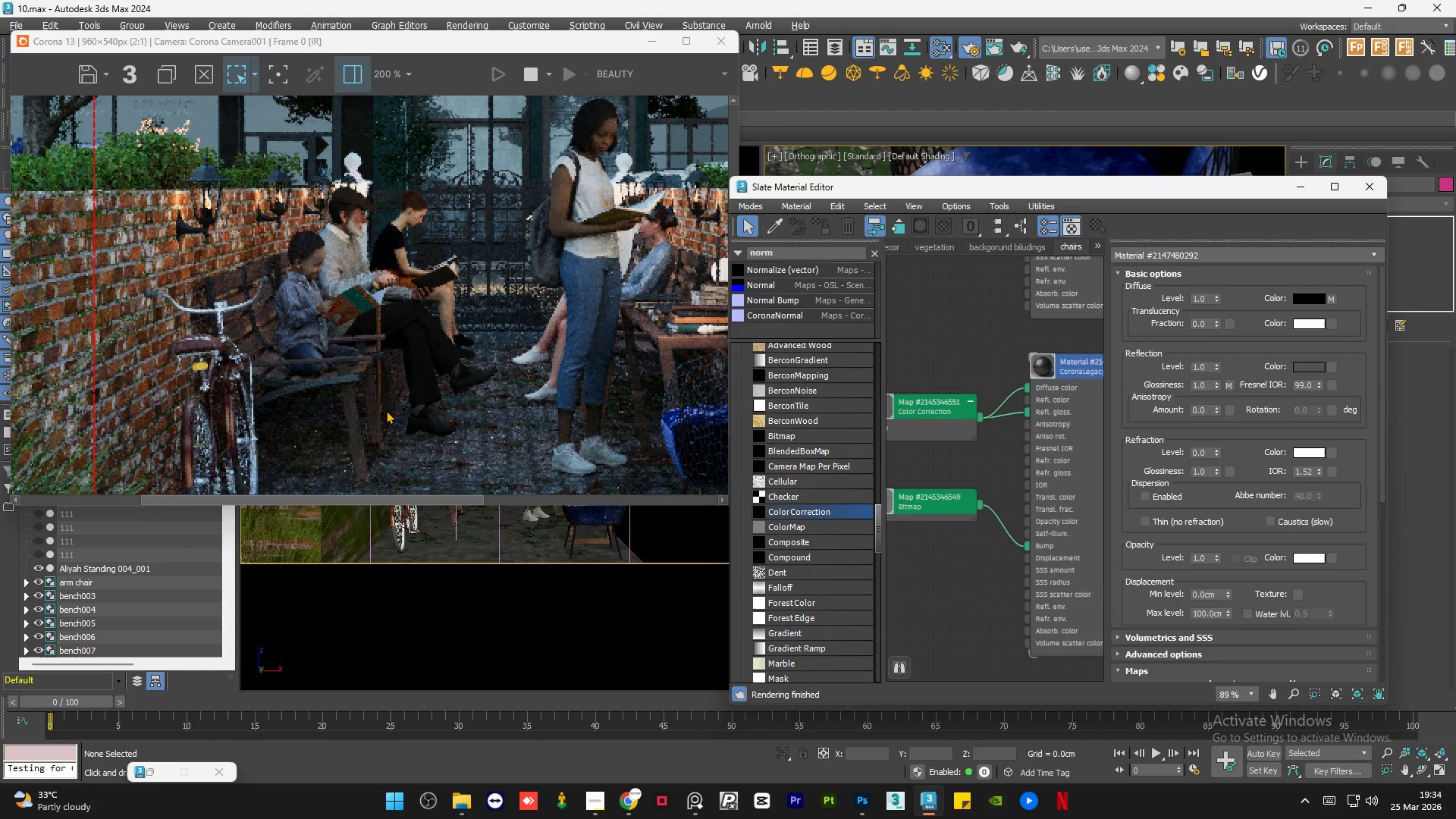 
scroll: coordinate [313, 357], scroll_direction: up, amount: 1.0
 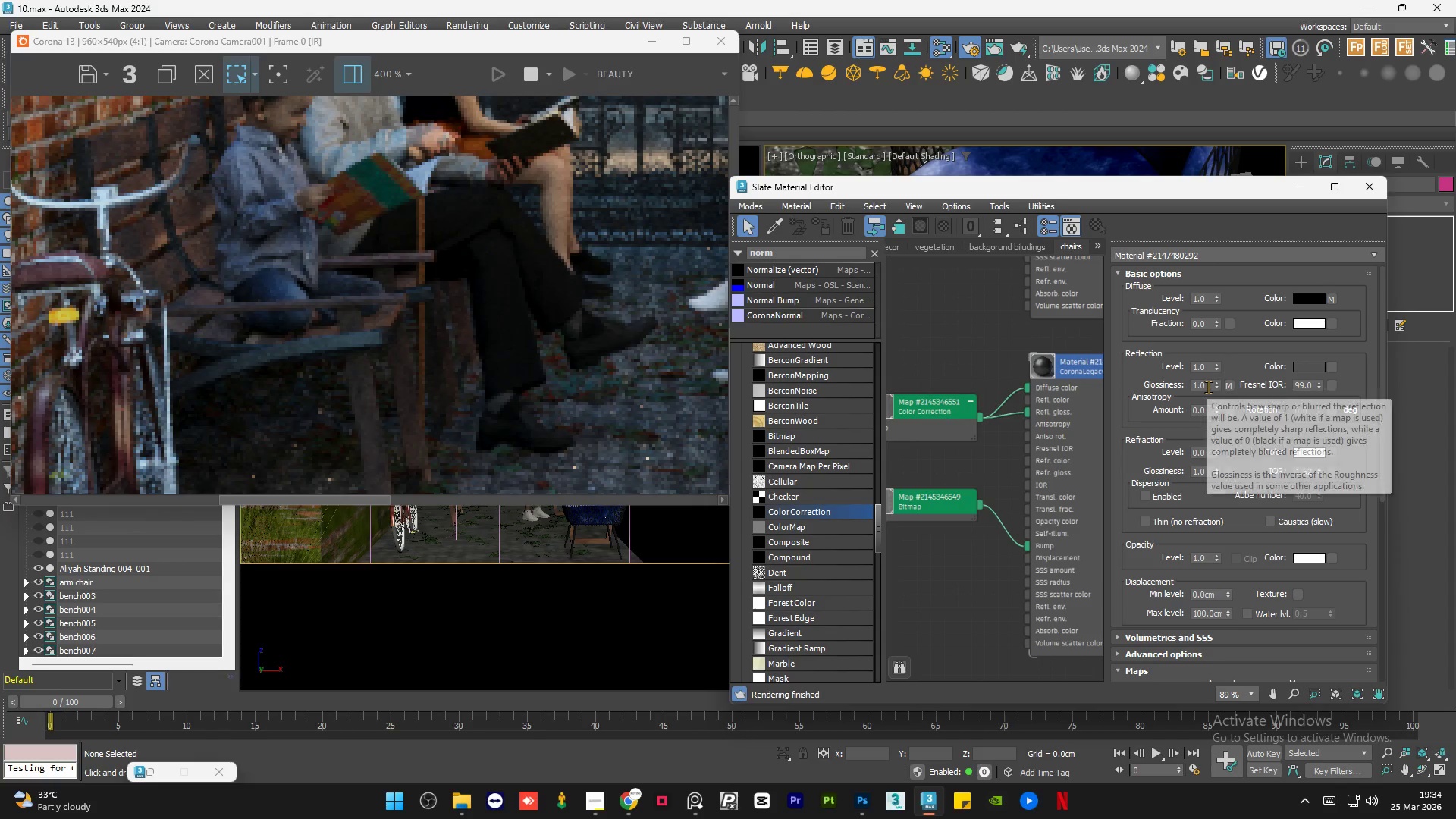 
double_click([1207, 387])
 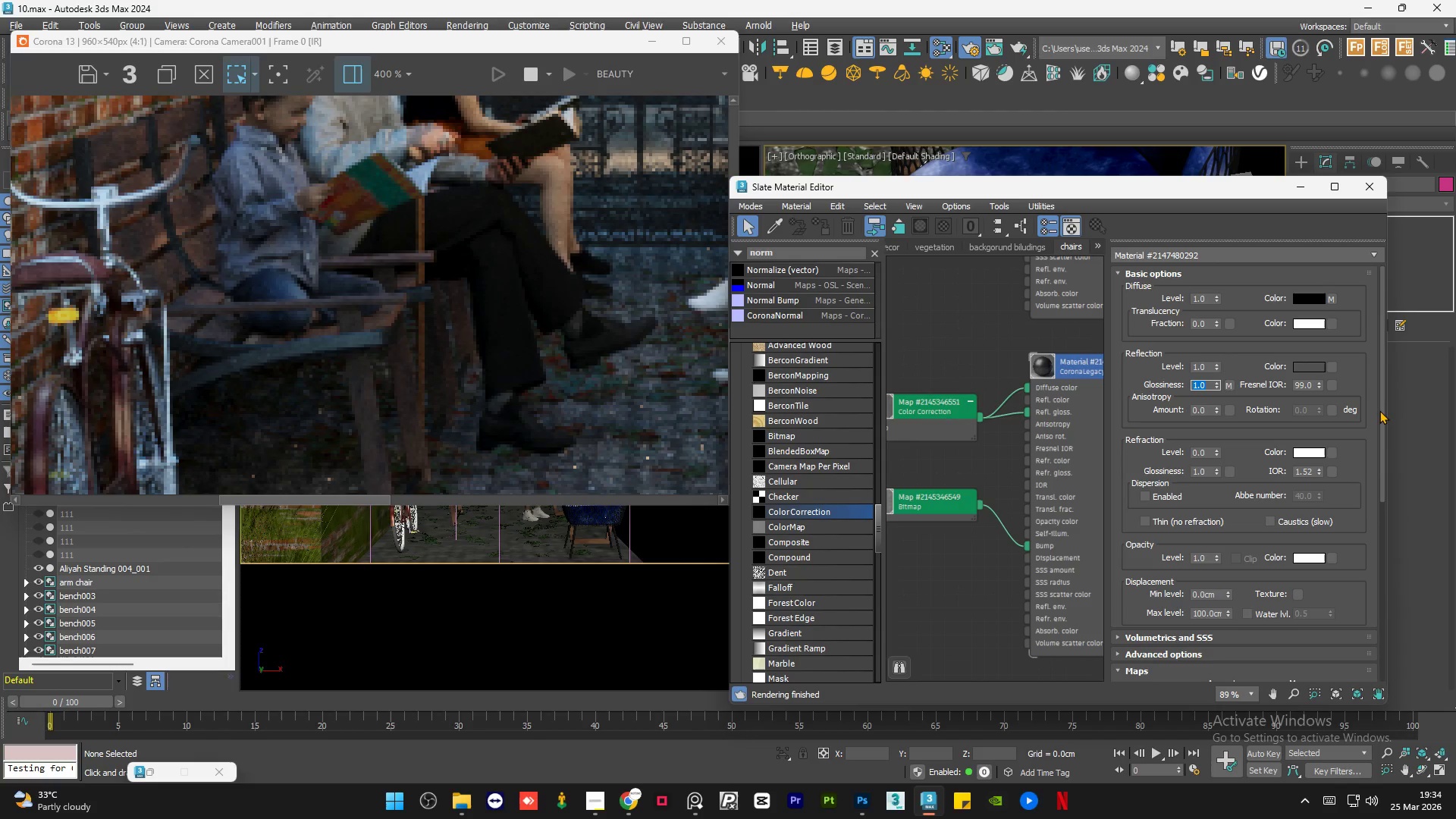 
left_click_drag(start_coordinate=[1380, 412], to_coordinate=[1393, 539])
 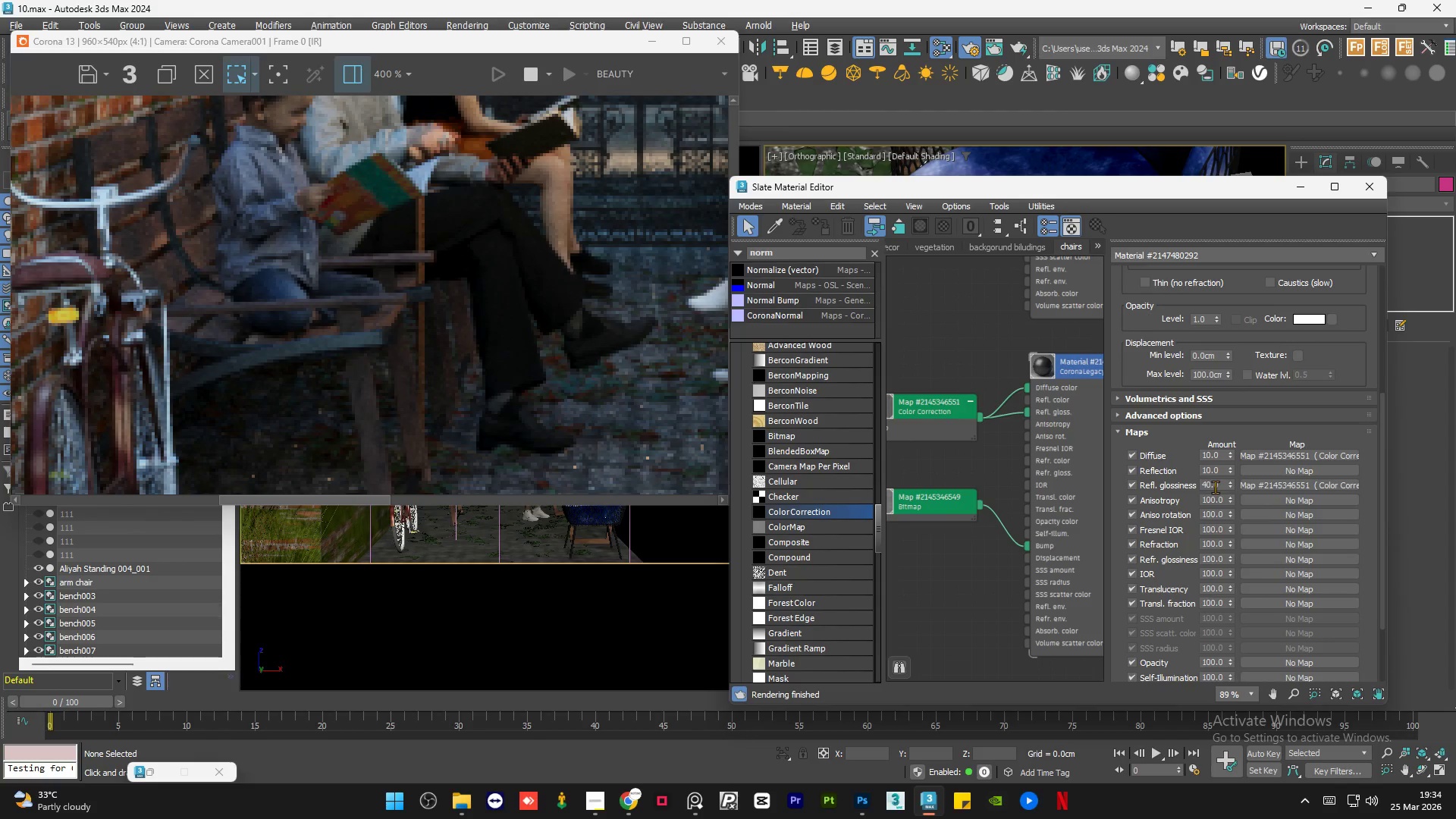 
double_click([1215, 487])
 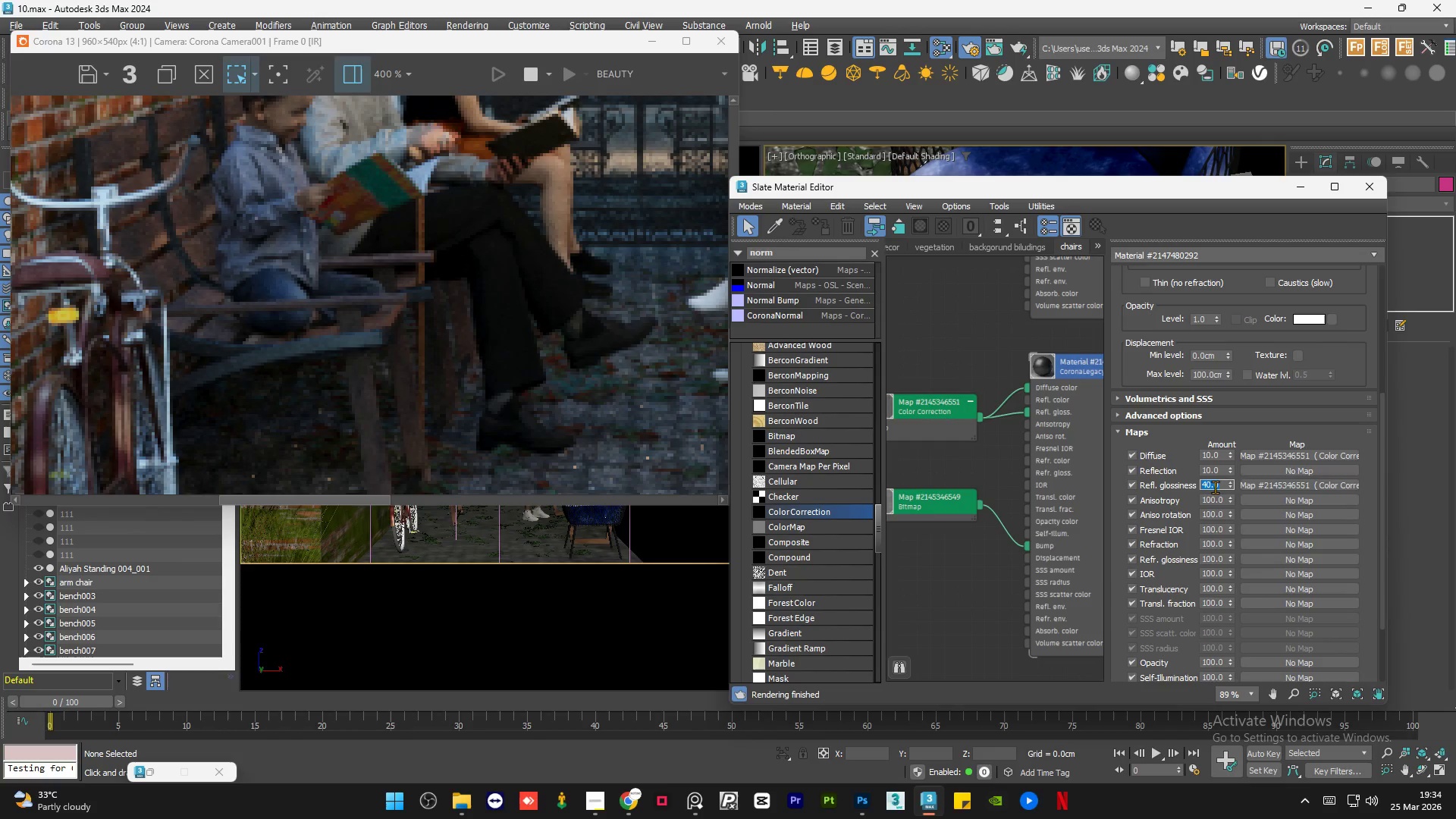 
key(Numpad3)
 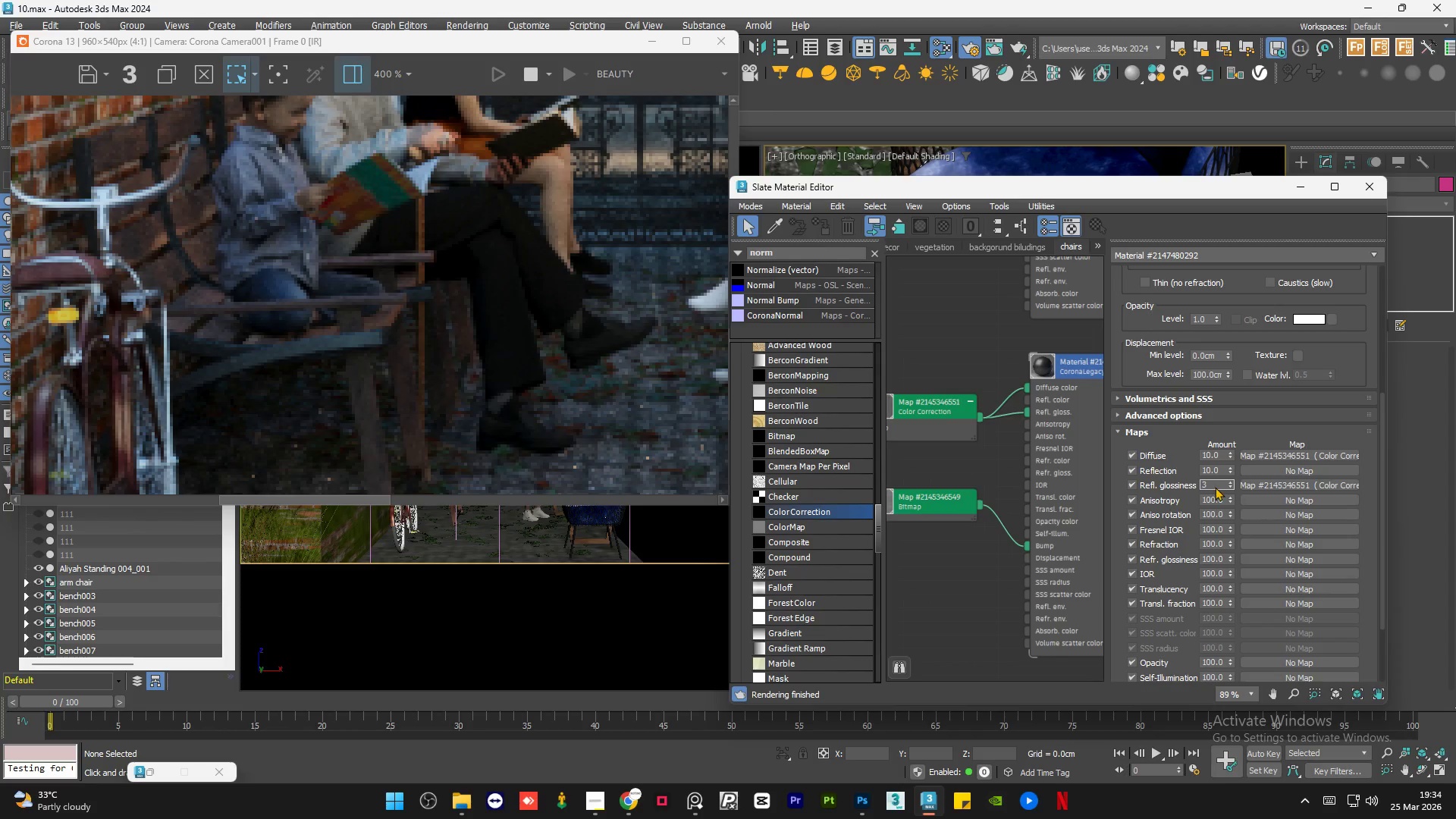 
key(Numpad0)
 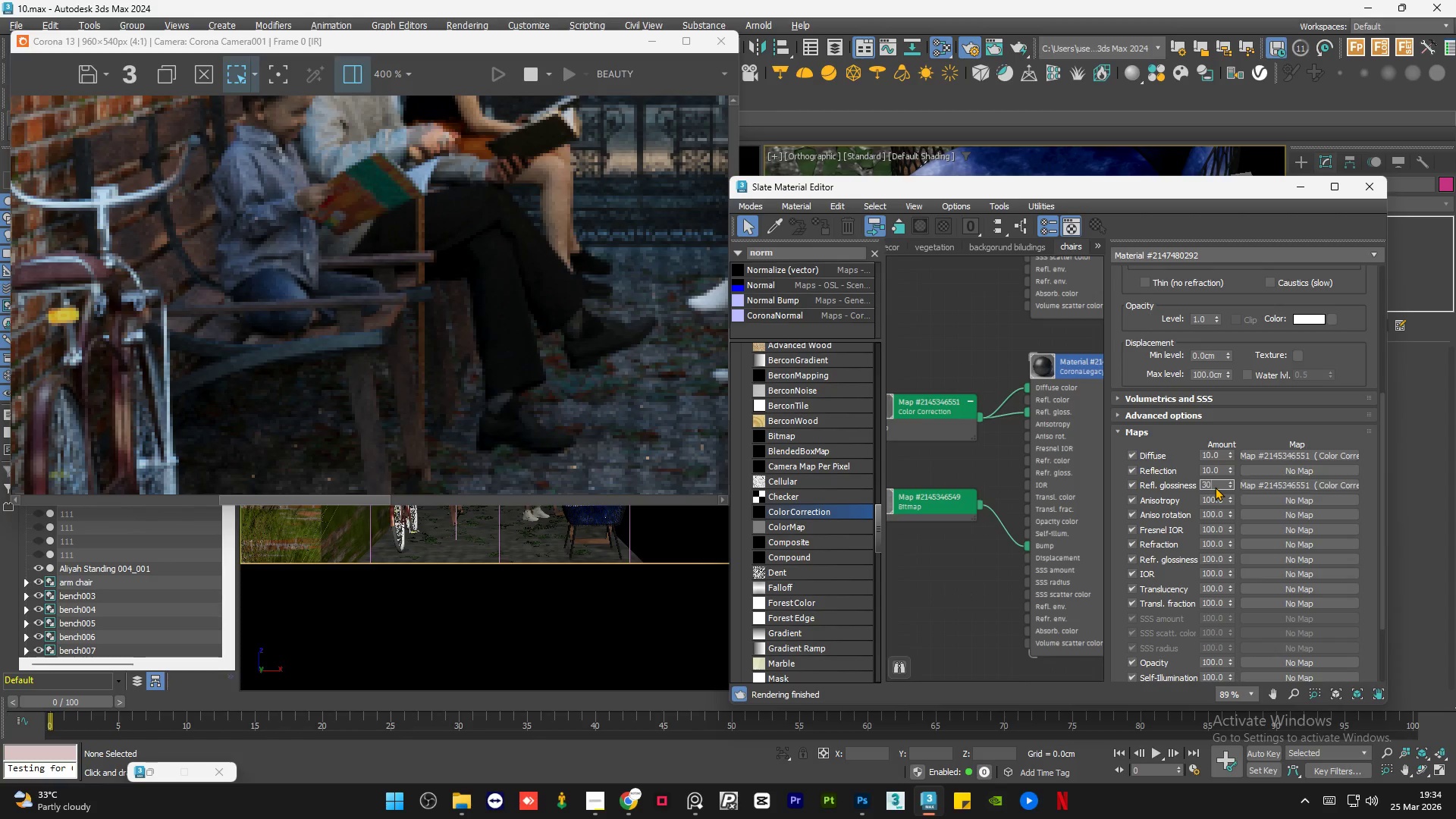 
key(NumpadEnter)
 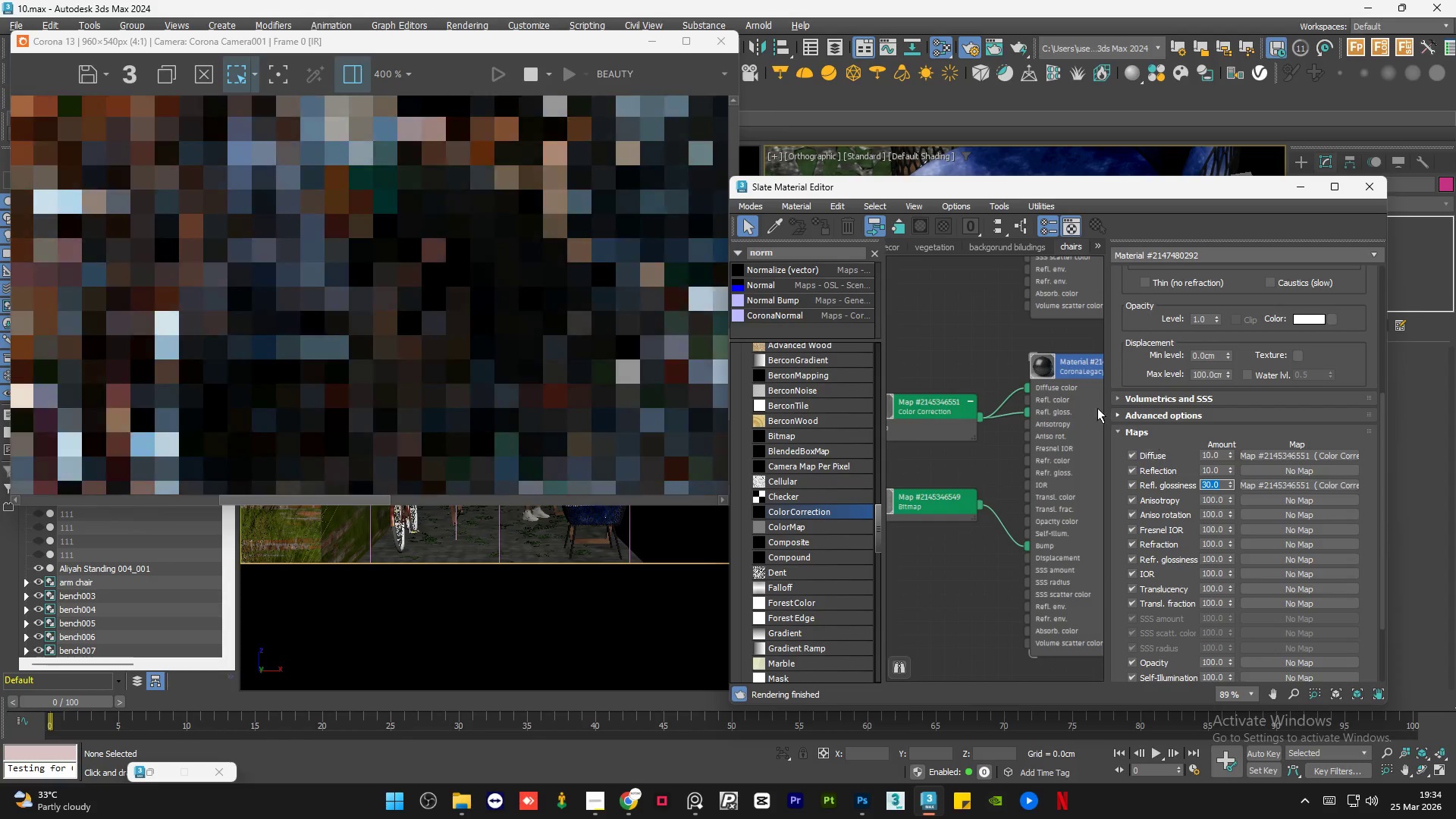 
left_click([985, 347])
 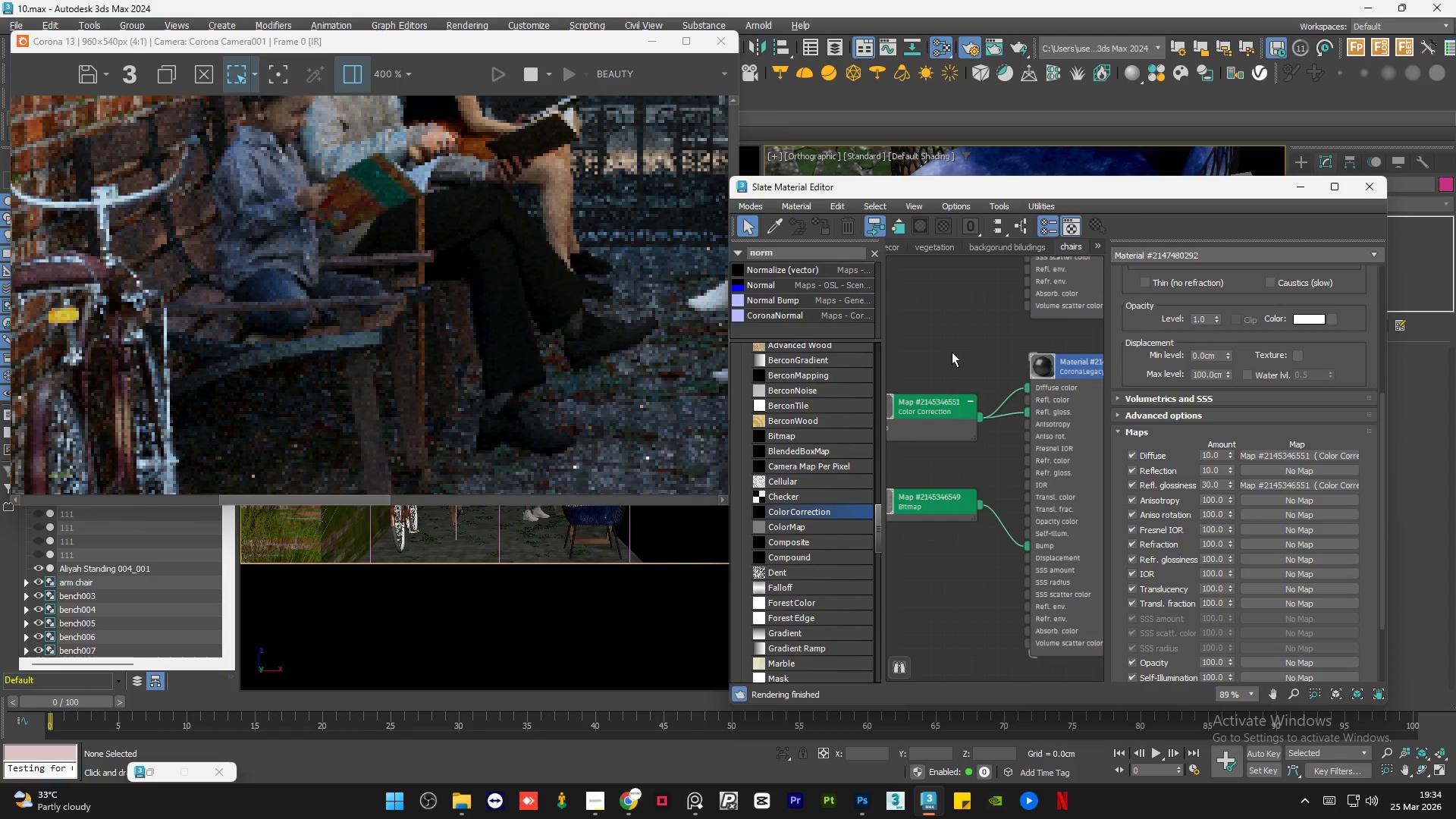 
key(Numpad0)
 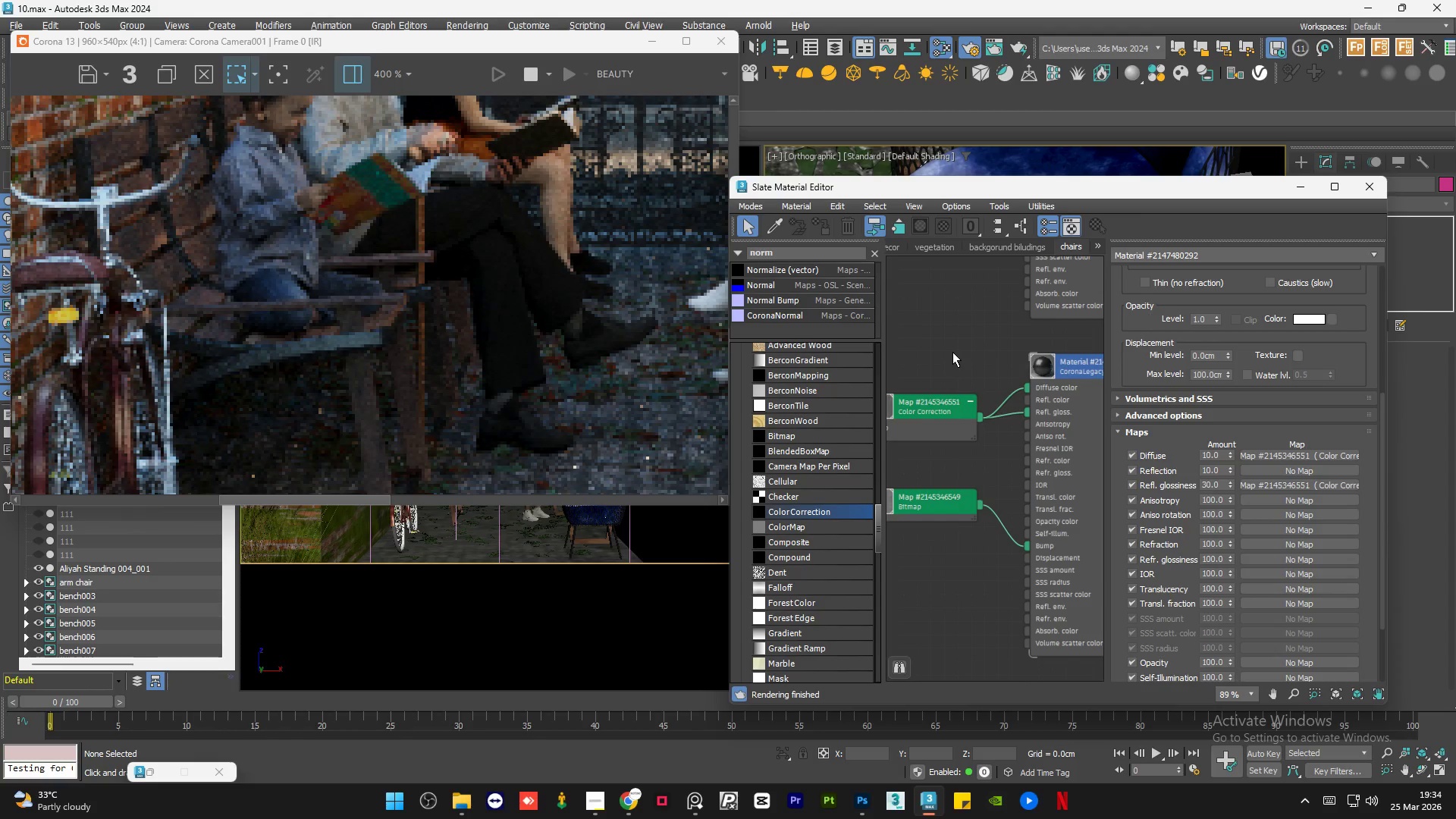 
key(NumpadEnter)
 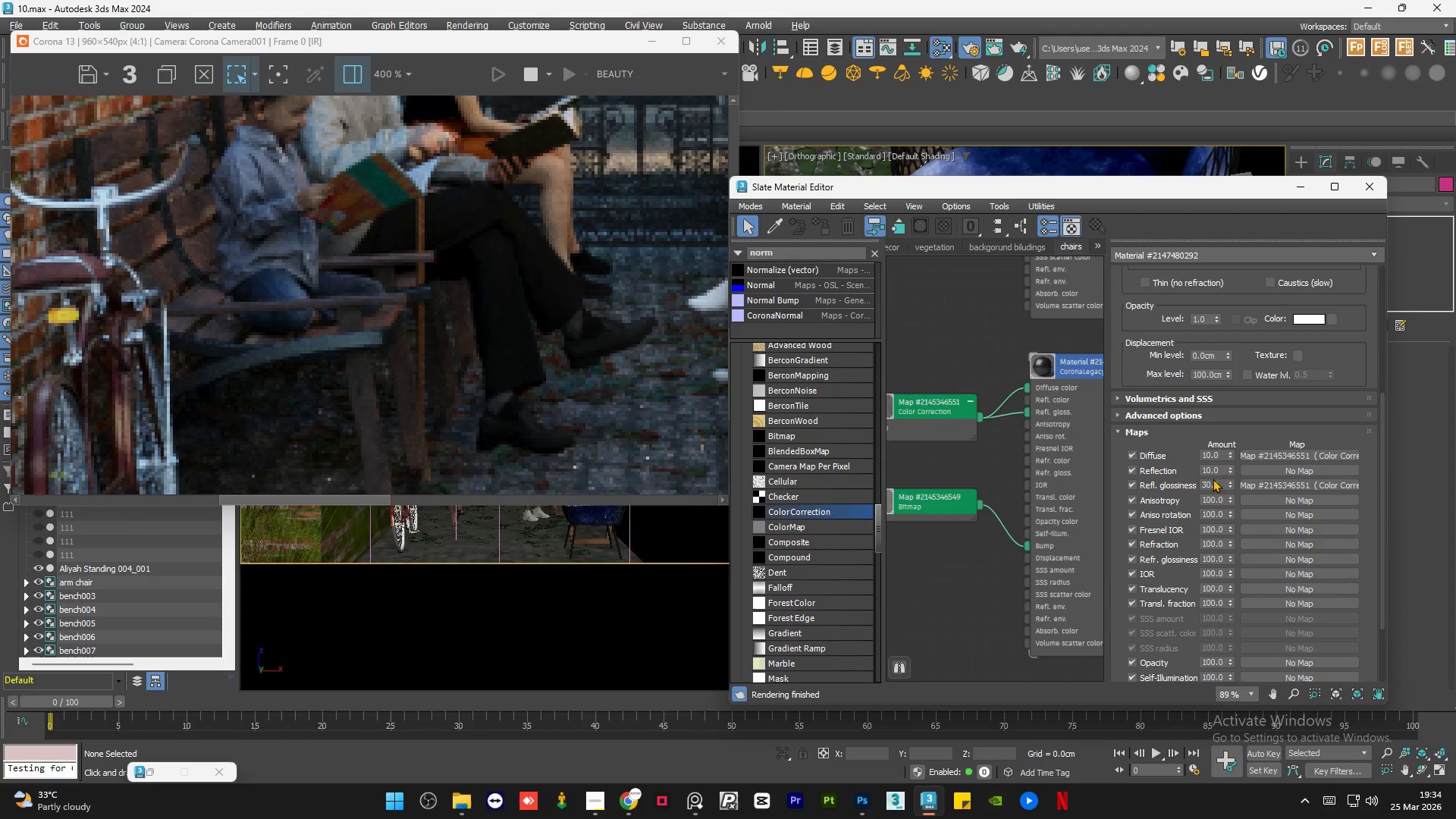 
double_click([1213, 485])
 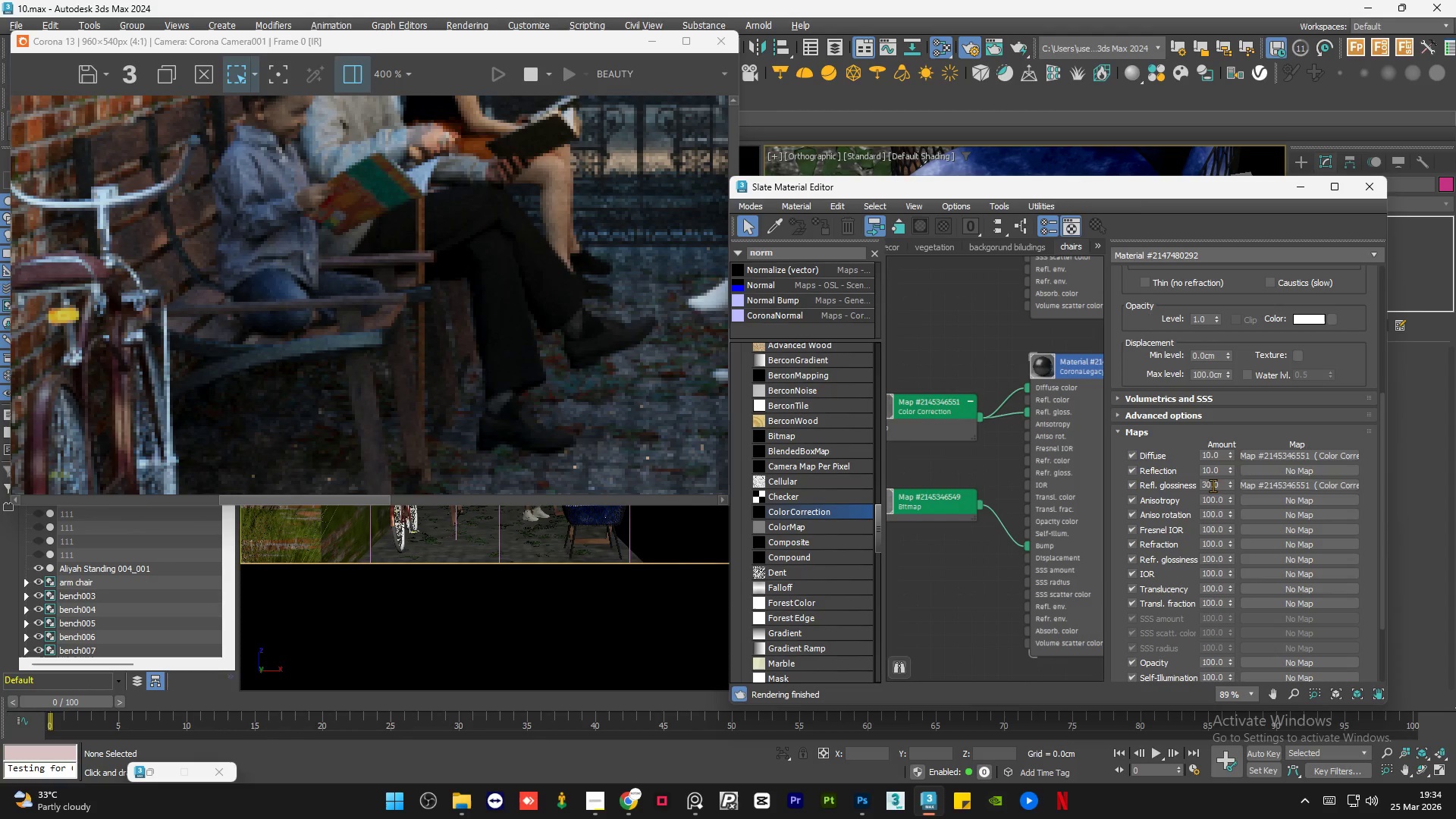 
triple_click([1213, 485])
 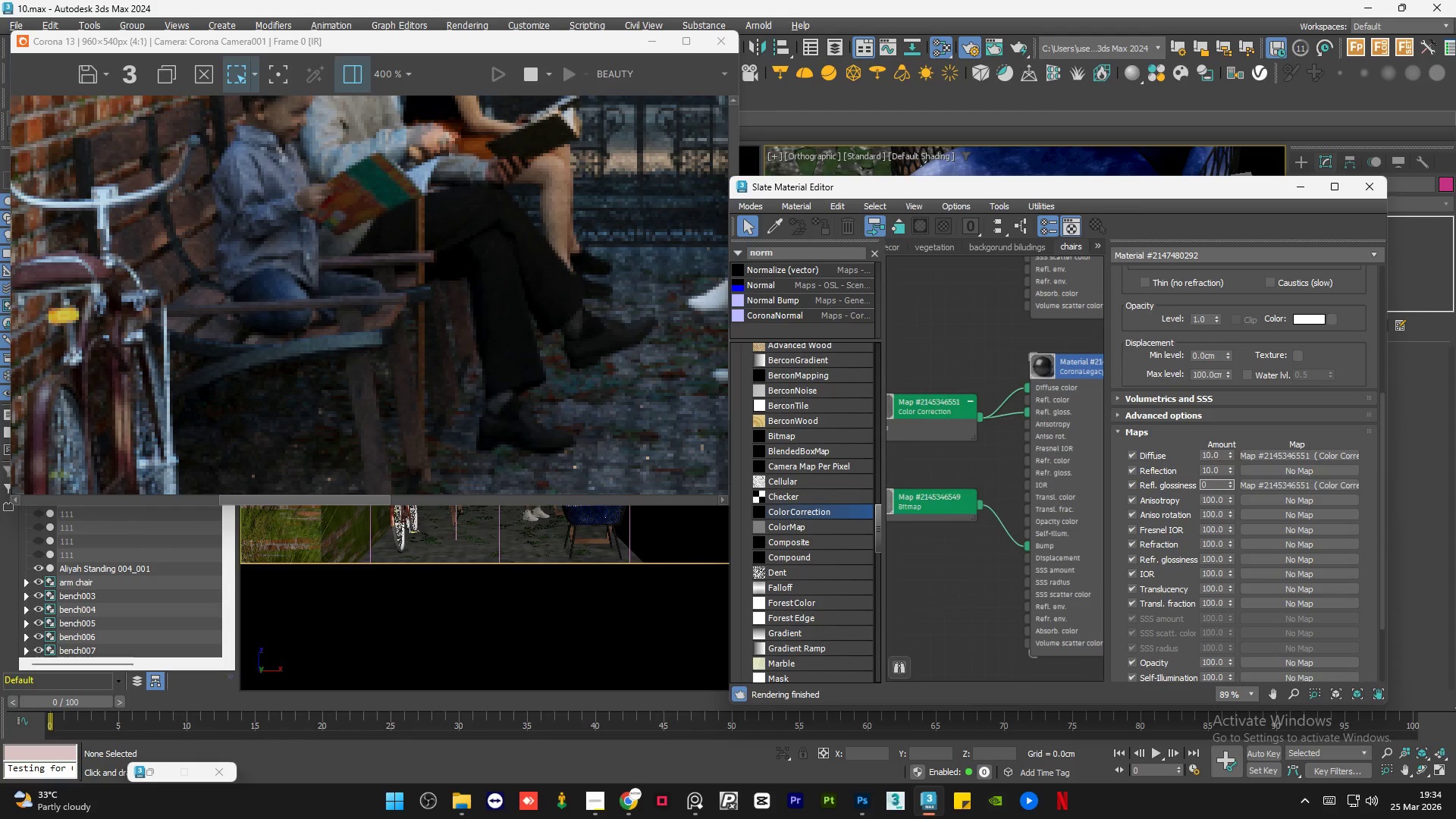 
key(Numpad0)
 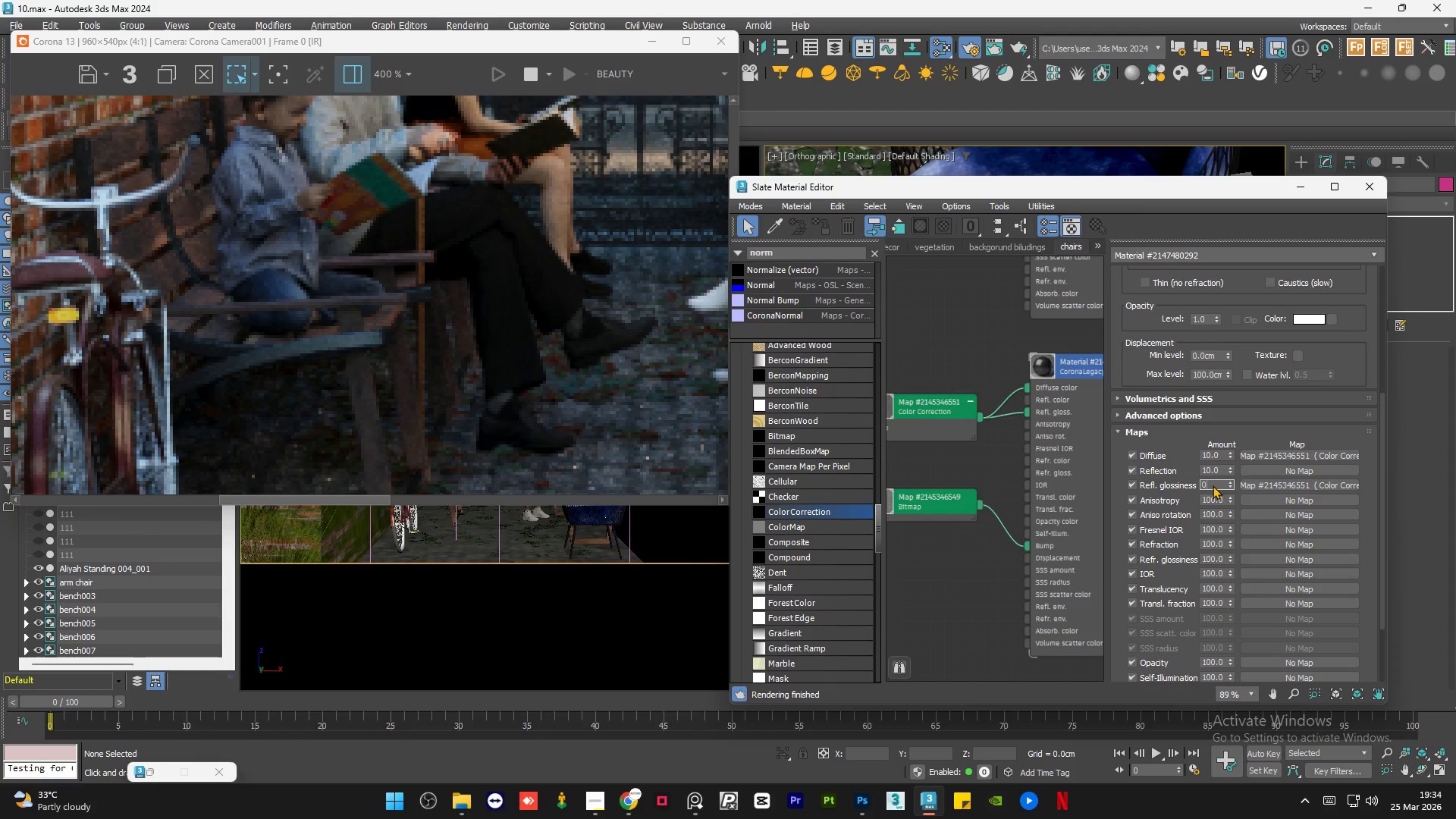 
key(NumpadEnter)
 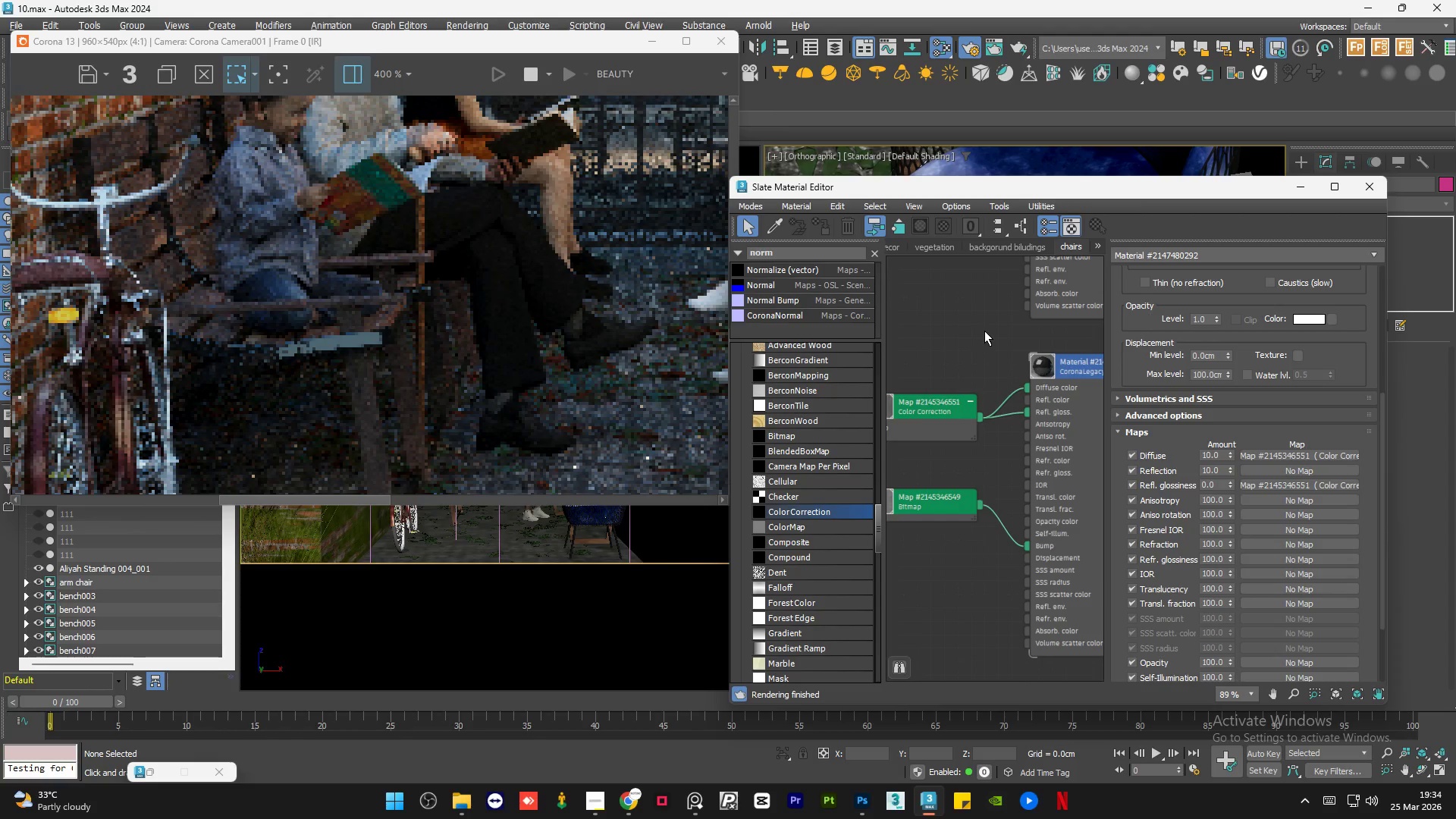 
key(Numpad3)
 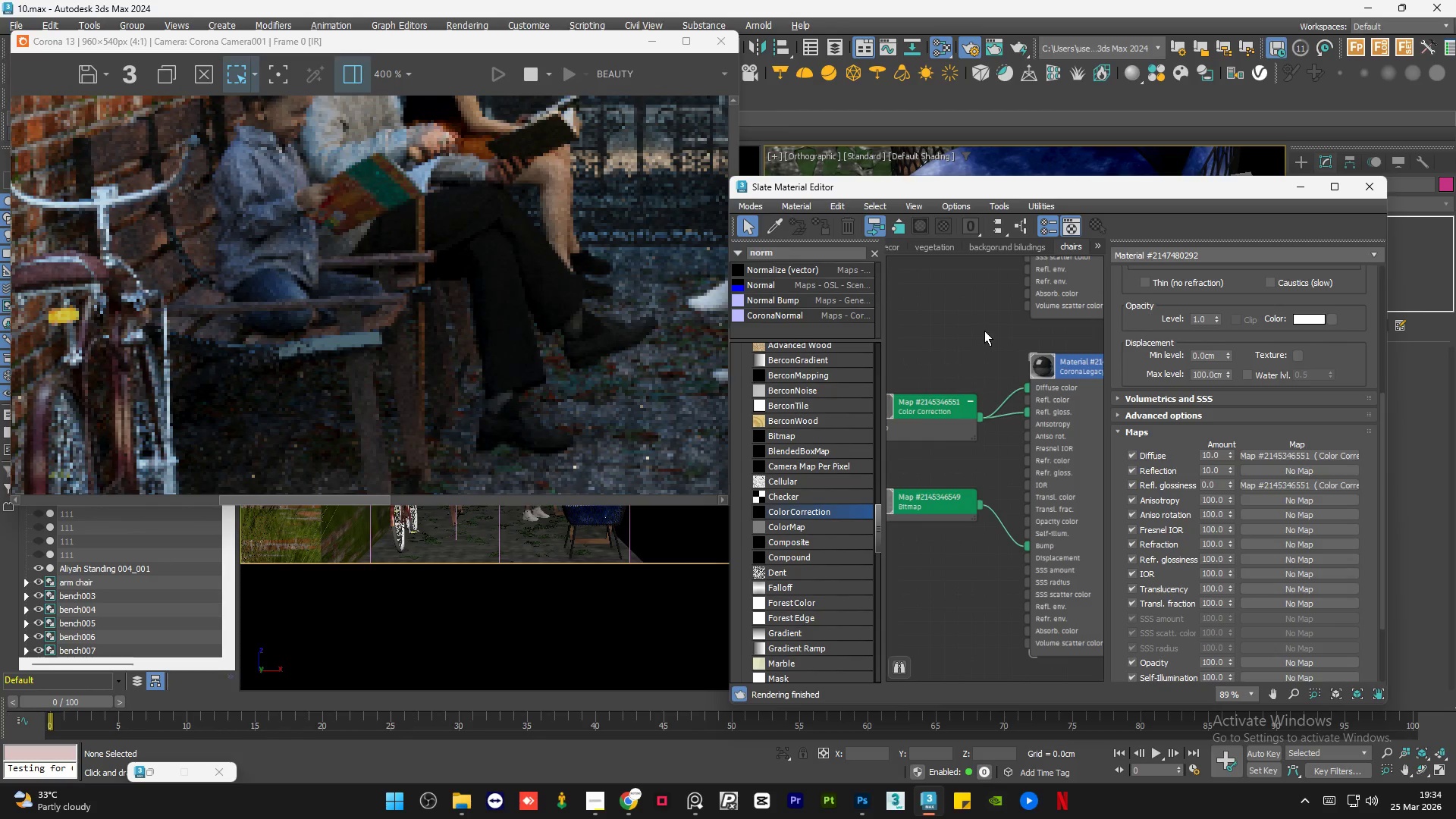 
key(Numpad0)
 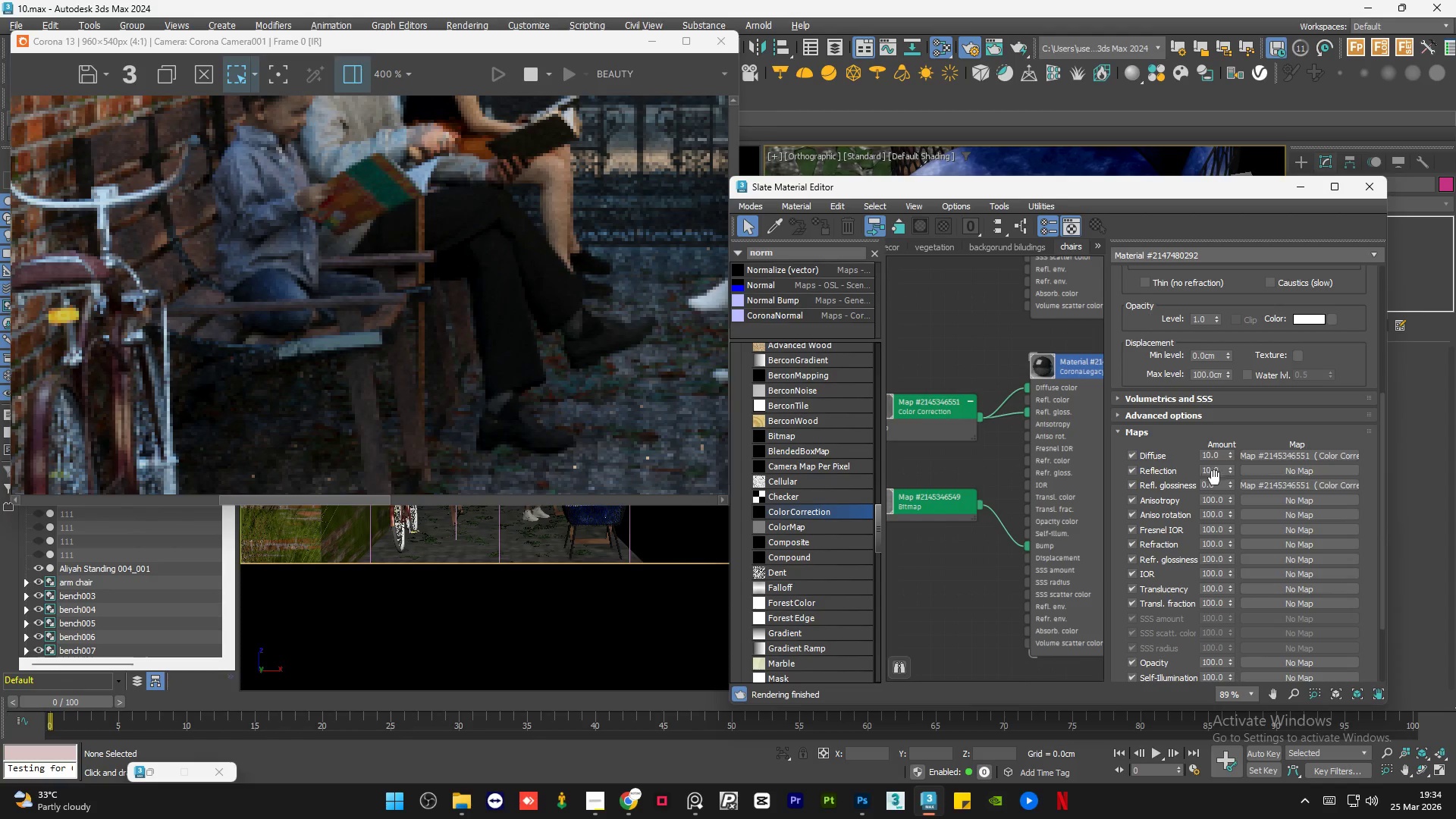 
double_click([1214, 482])
 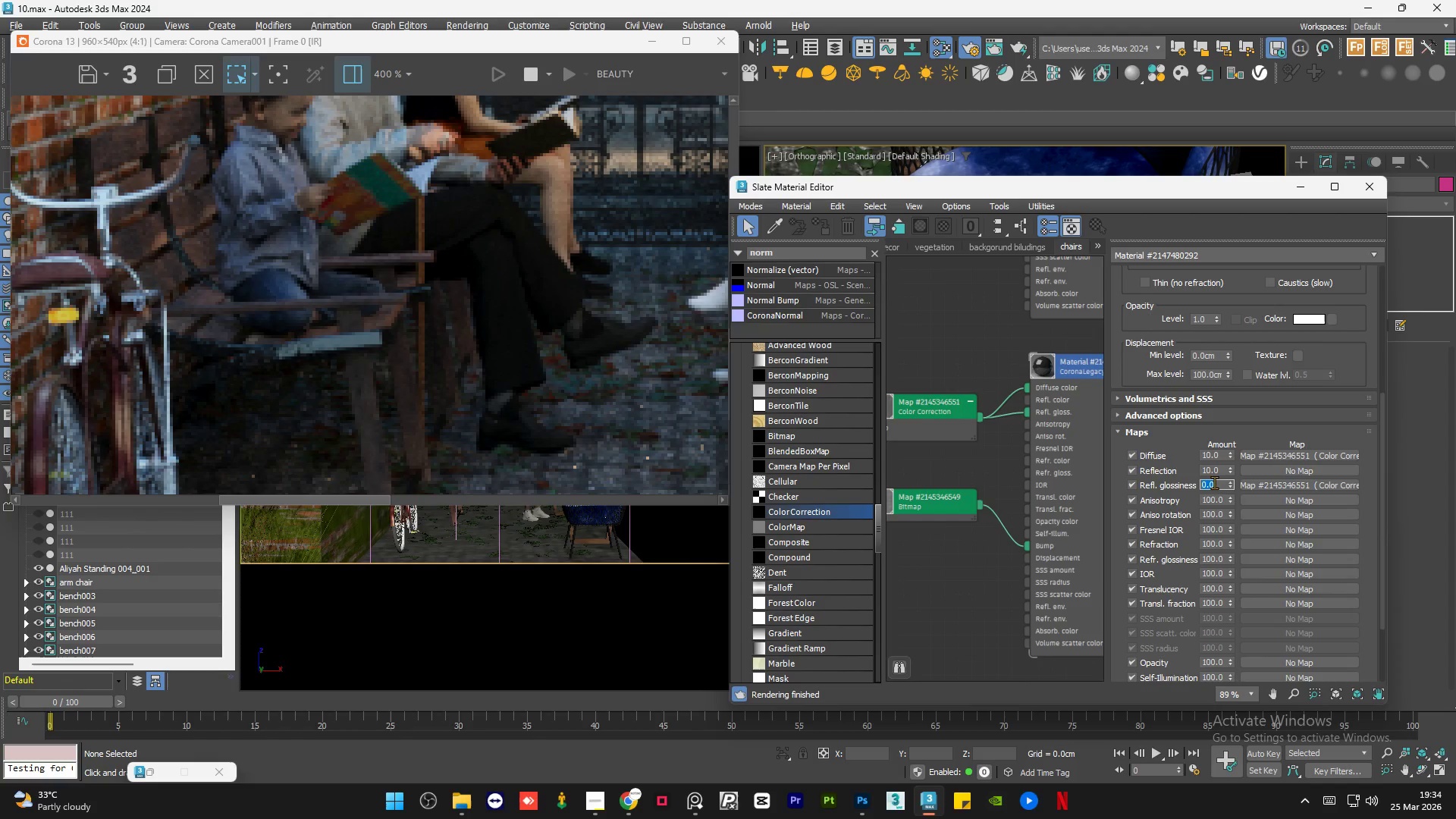 
key(Numpad3)
 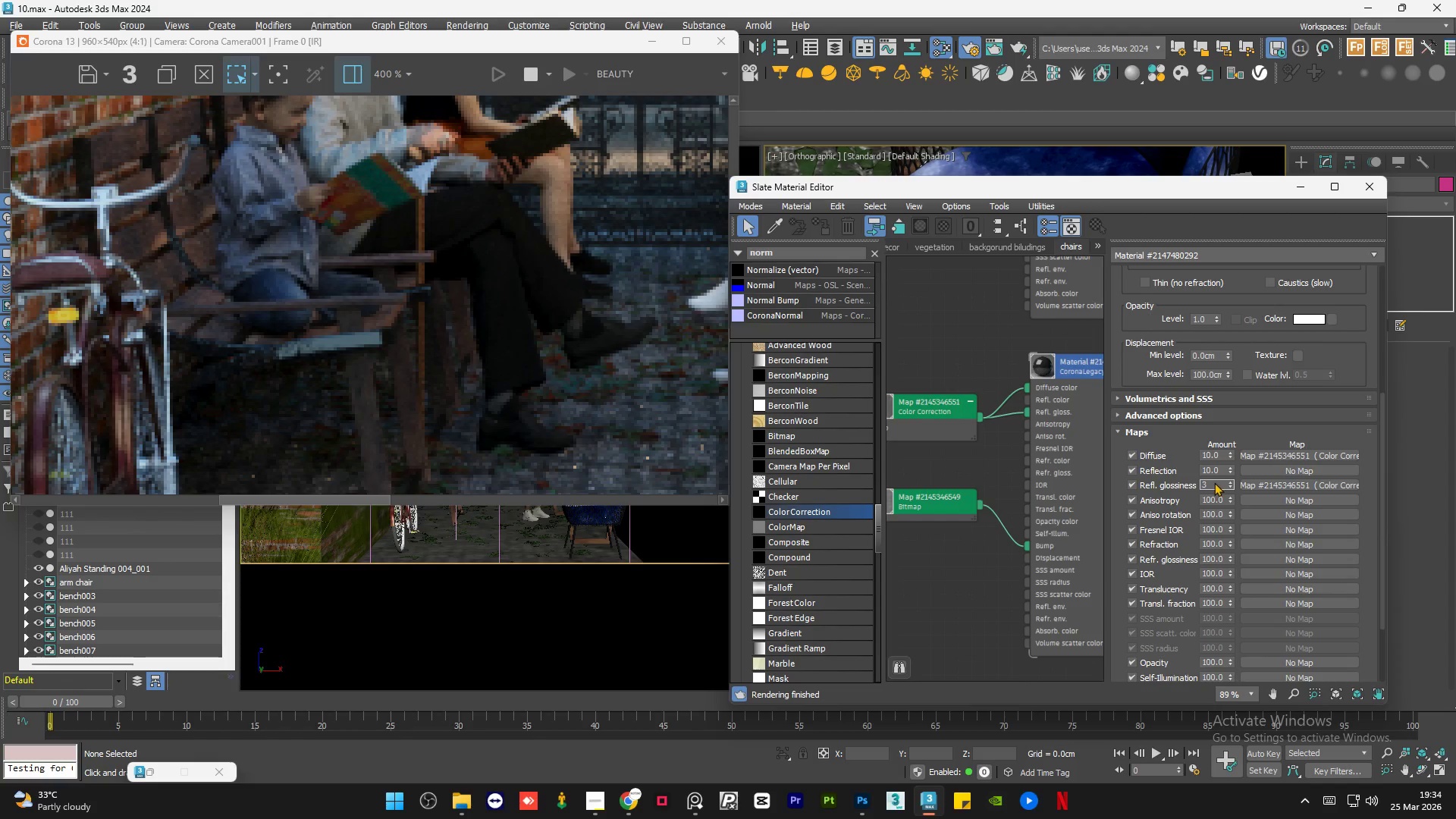 
key(Numpad0)
 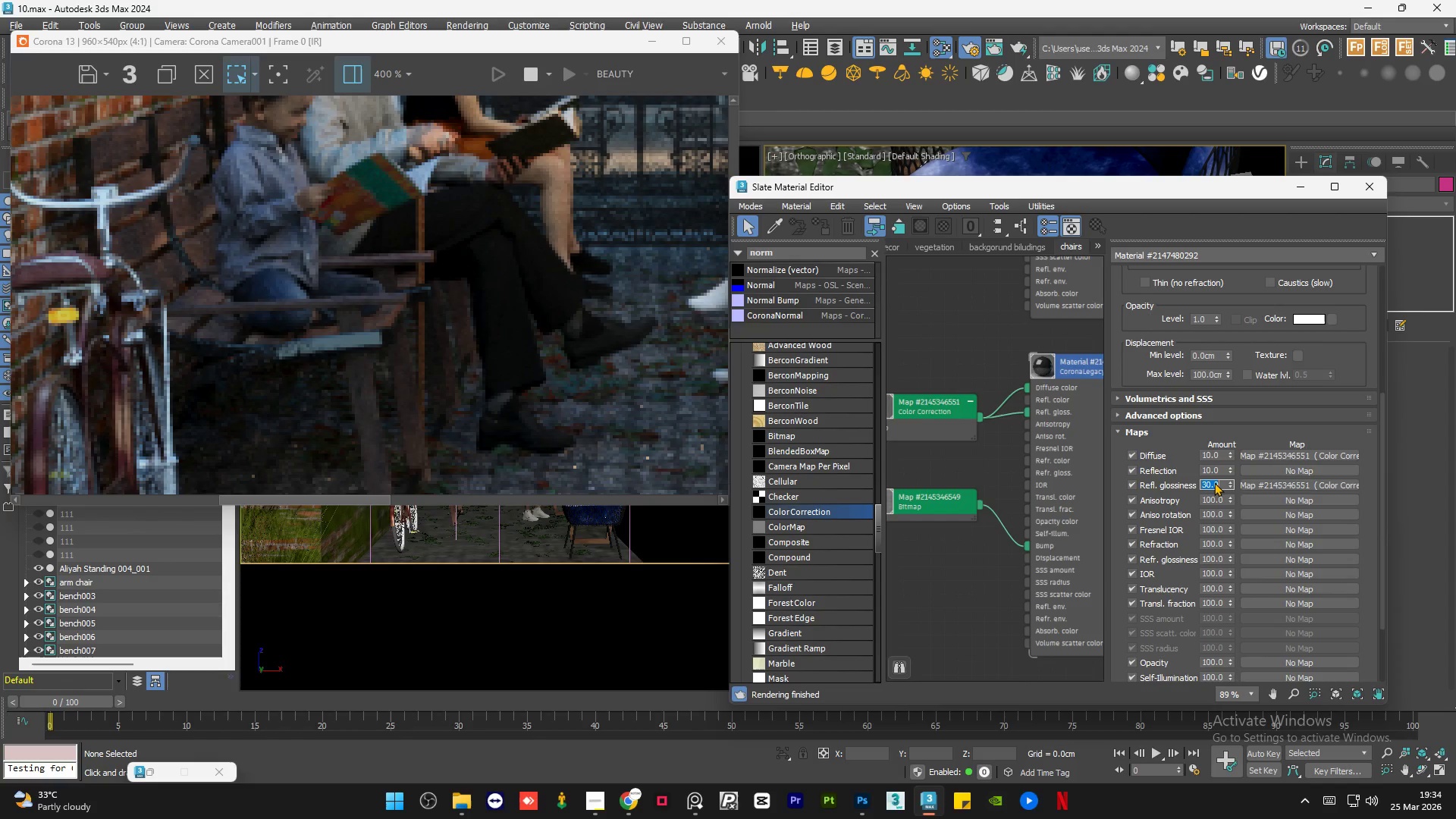 
key(NumpadEnter)
 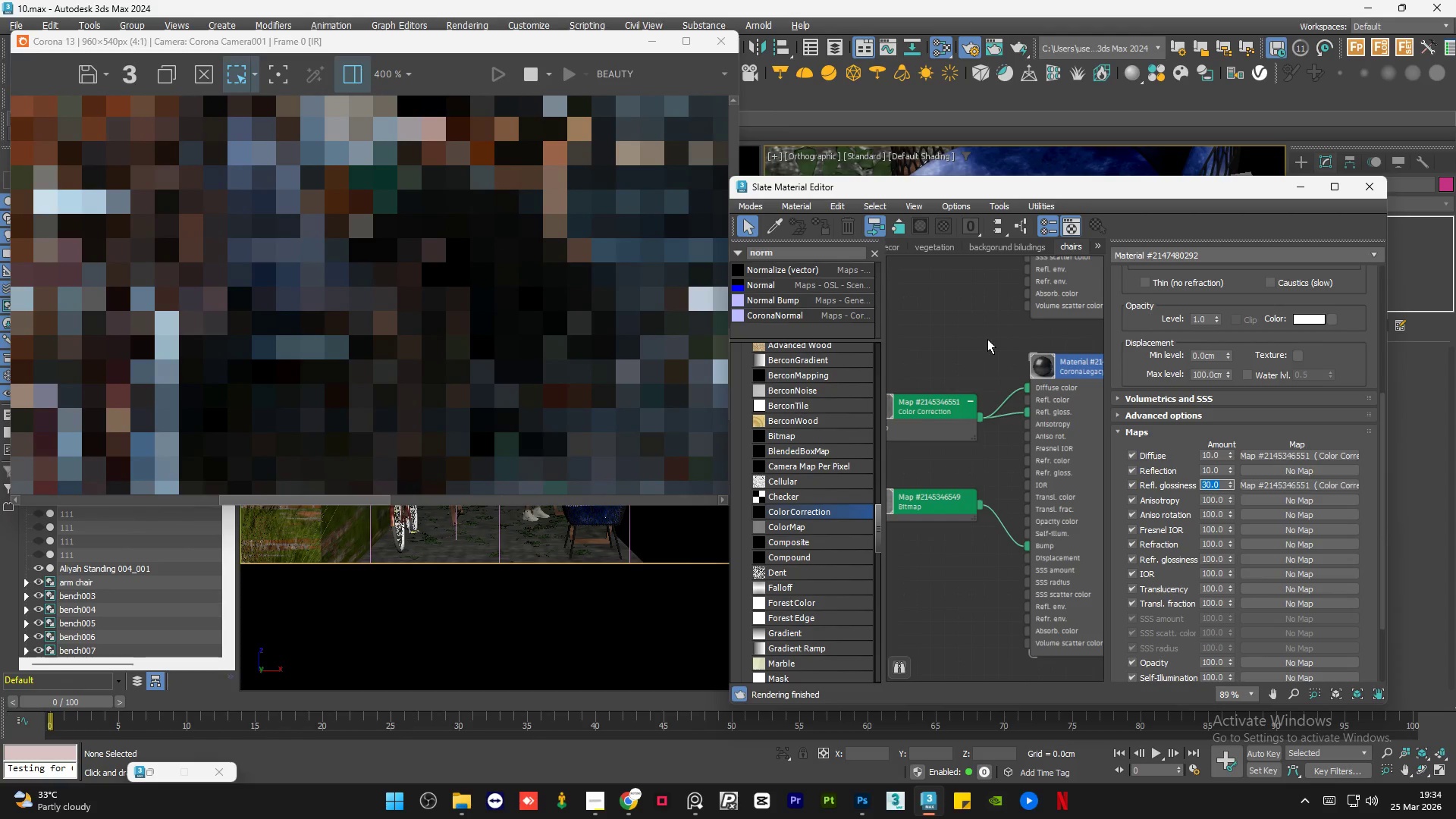 
double_click([987, 339])
 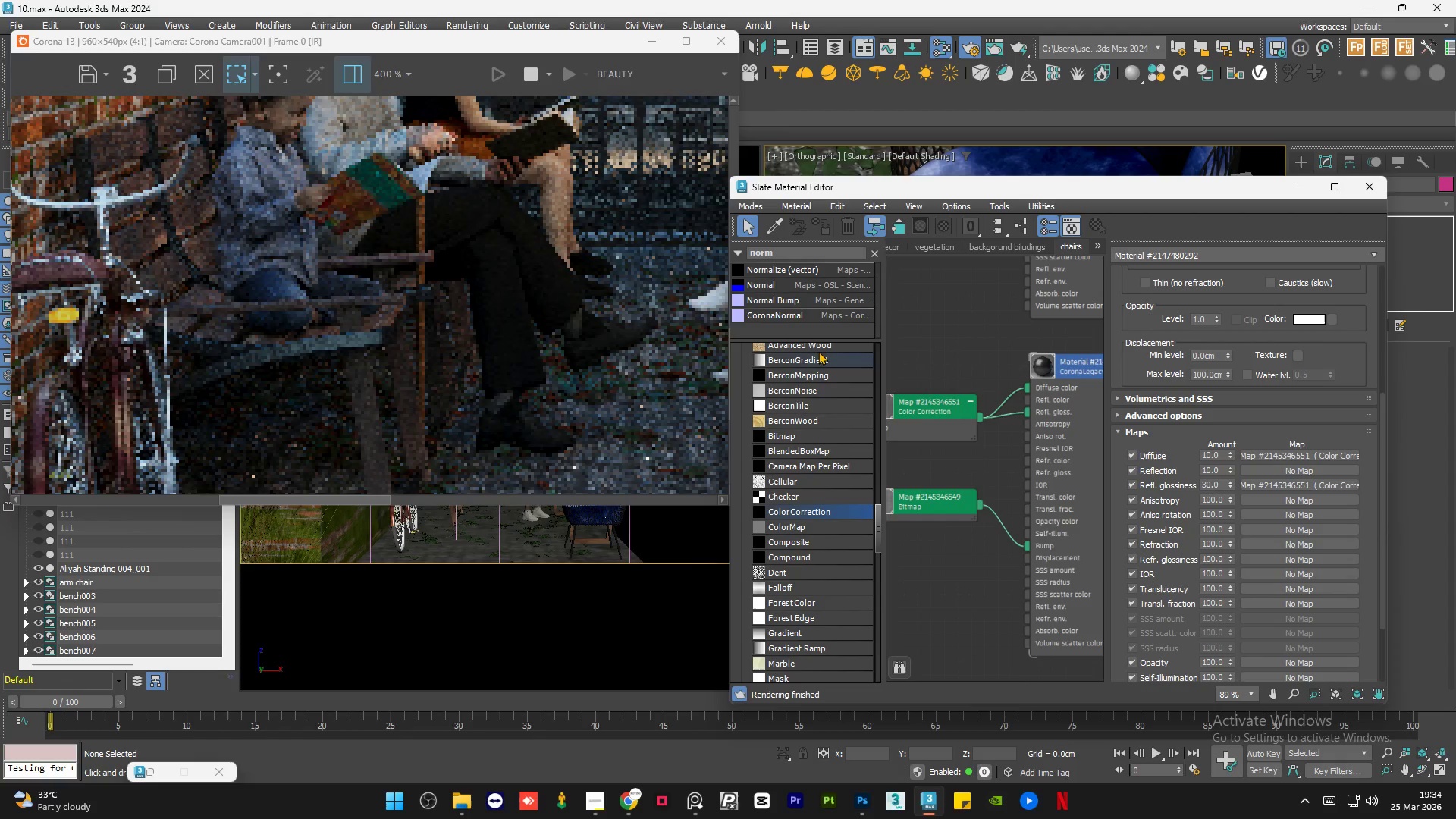 
scroll: coordinate [359, 309], scroll_direction: down, amount: 2.0
 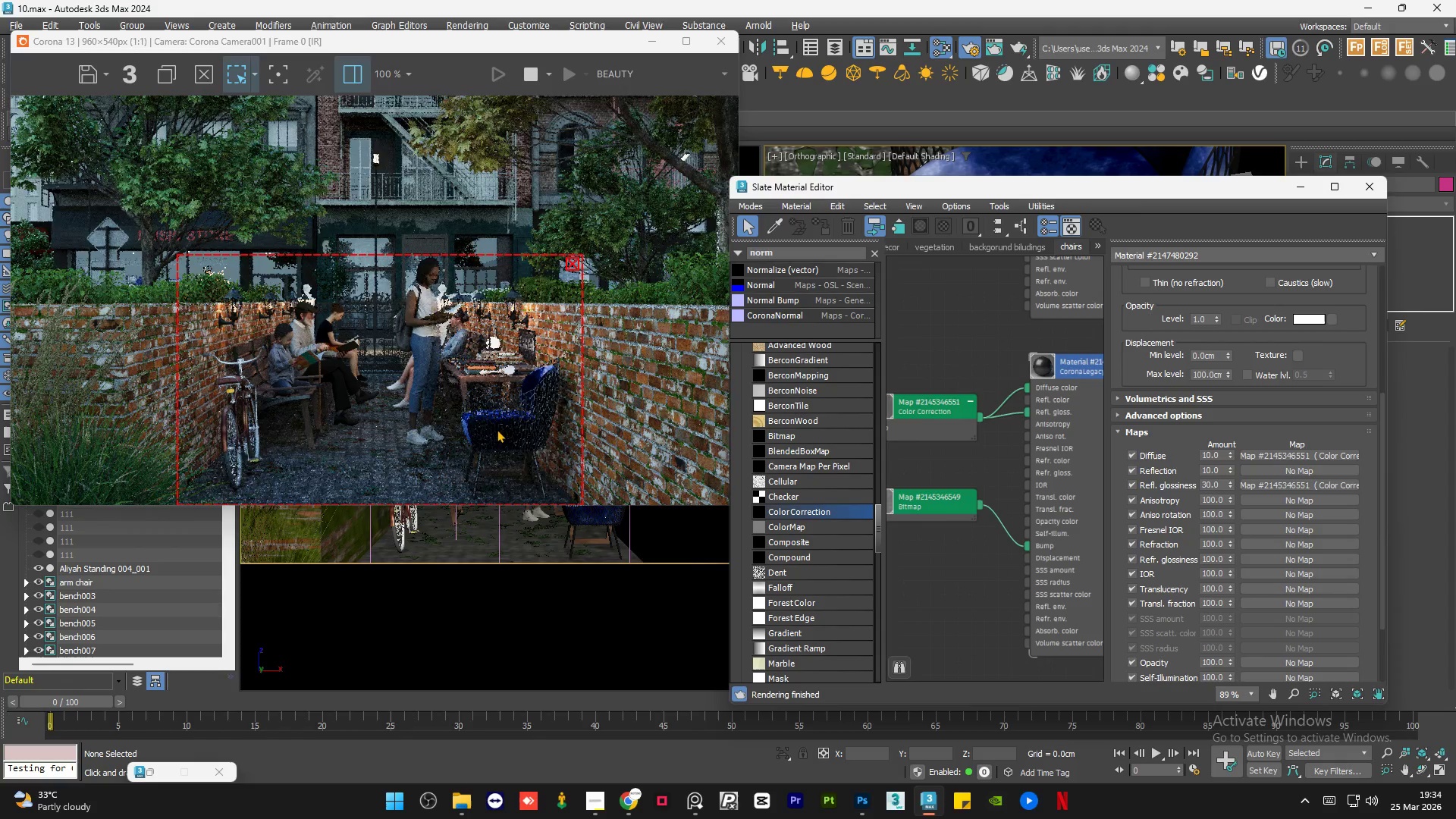 
scroll: coordinate [516, 464], scroll_direction: up, amount: 1.0
 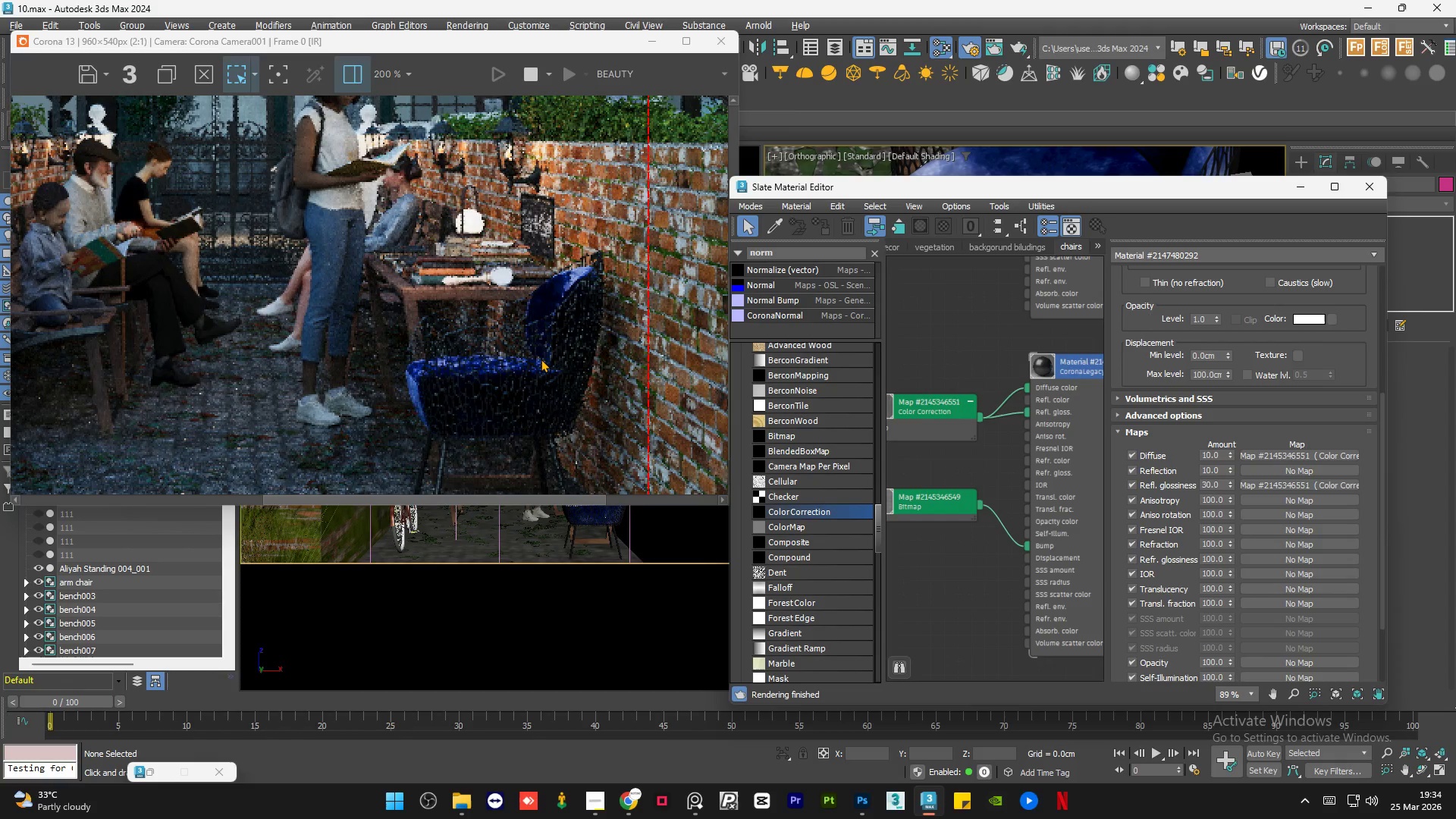 
scroll: coordinate [541, 359], scroll_direction: down, amount: 1.0
 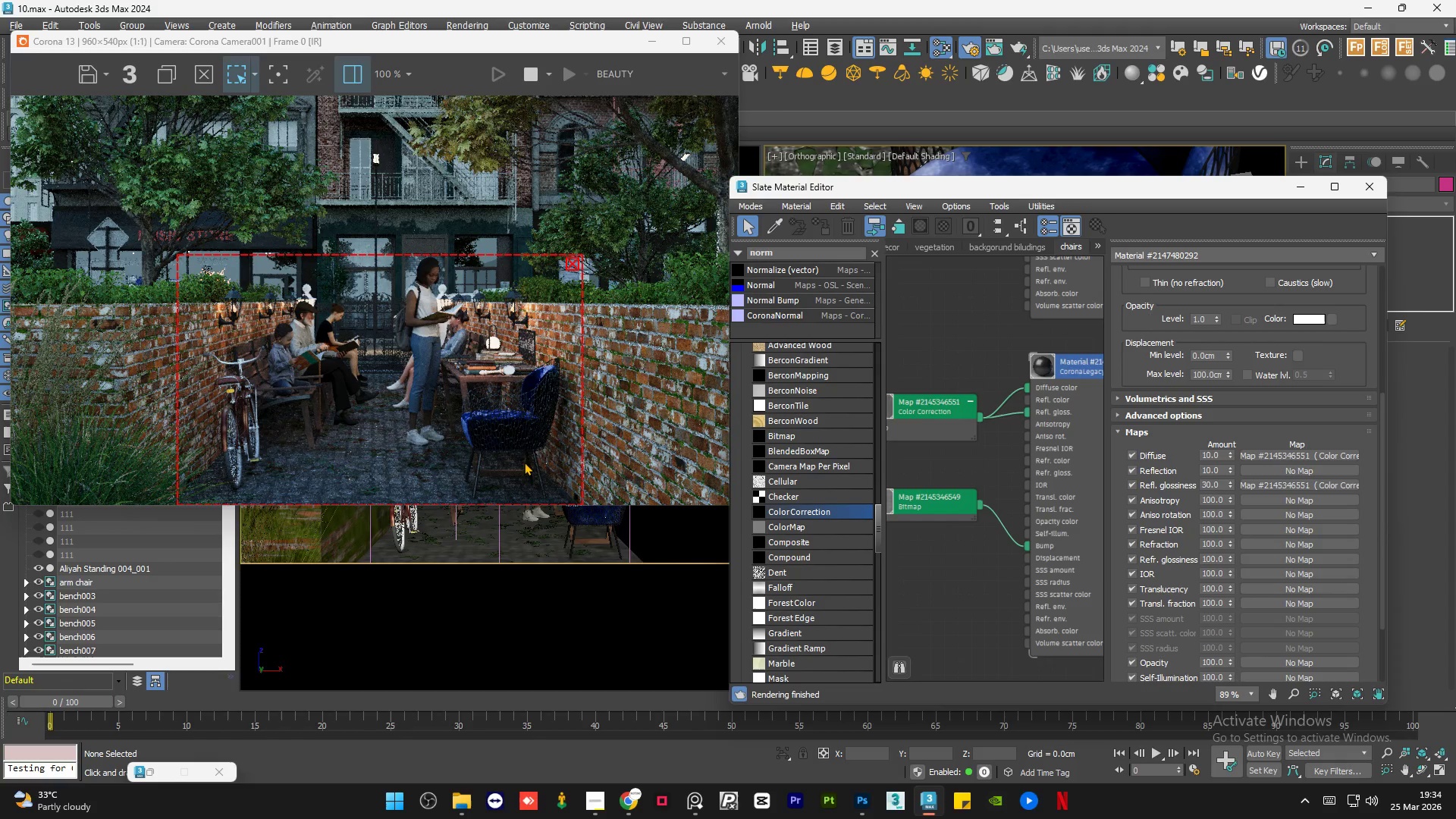 
scroll: coordinate [545, 420], scroll_direction: up, amount: 2.0
 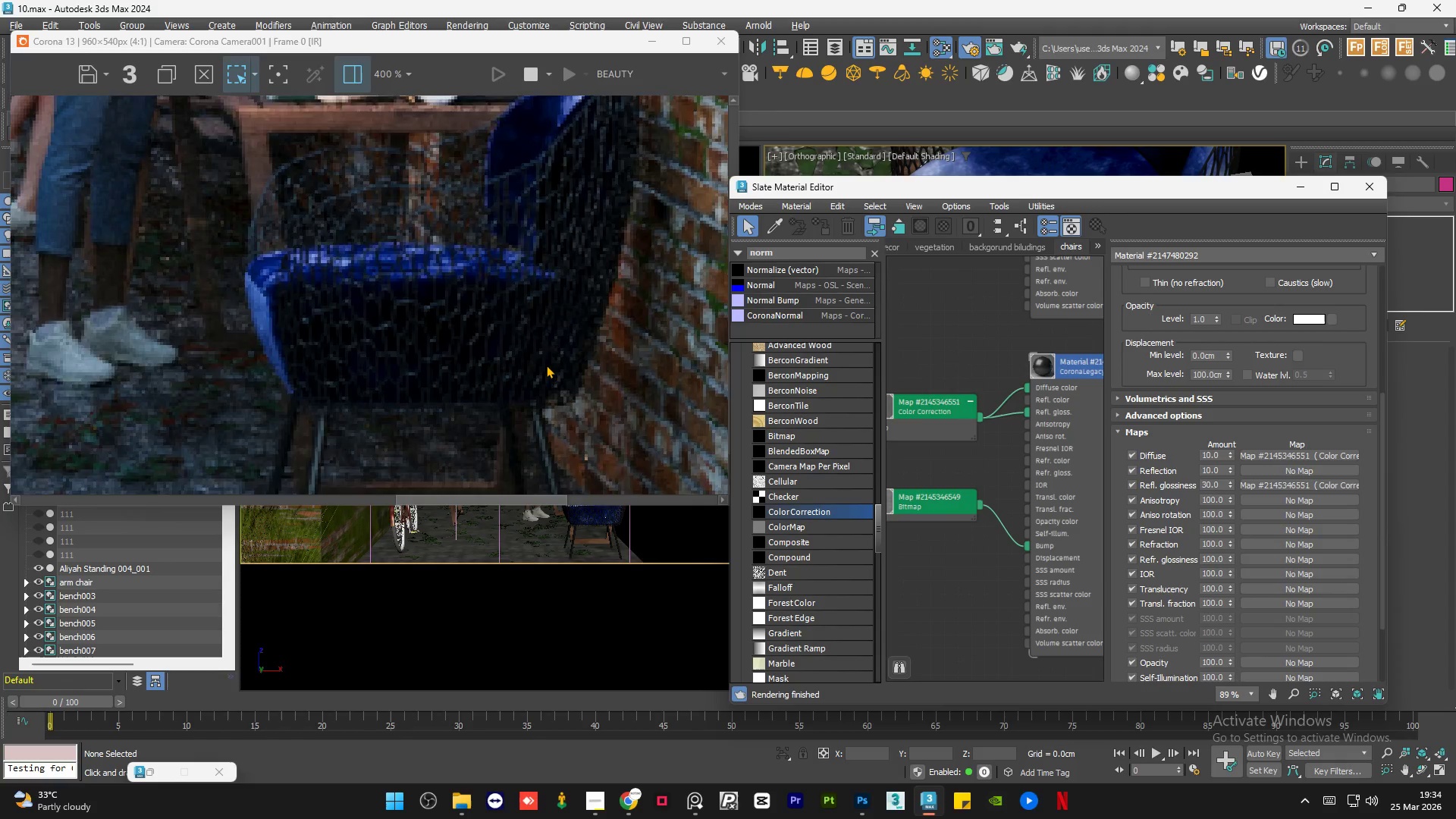 
scroll: coordinate [546, 365], scroll_direction: down, amount: 1.0
 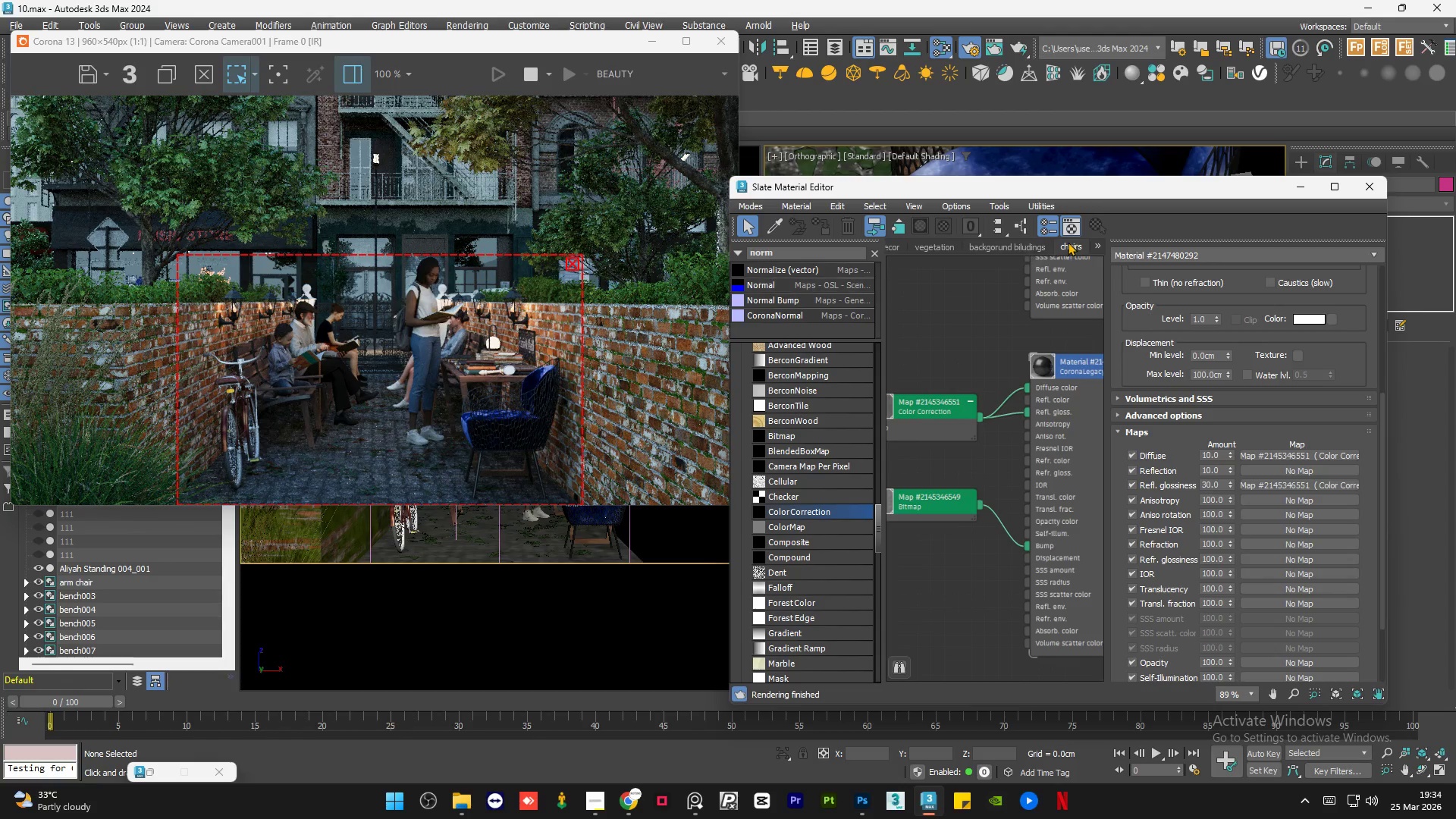 
left_click([1294, 187])
 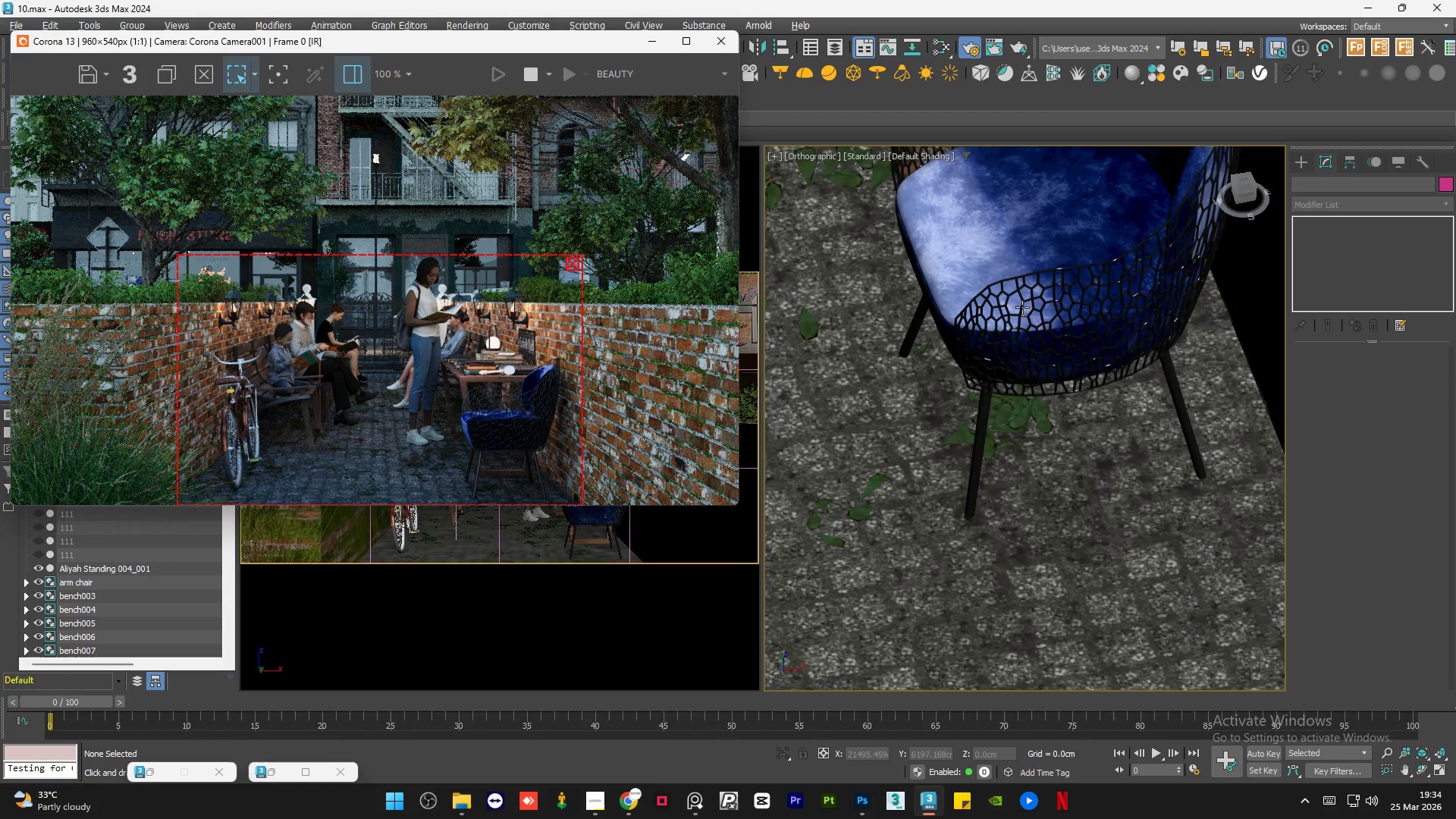 
scroll: coordinate [1019, 246], scroll_direction: down, amount: 1.0
 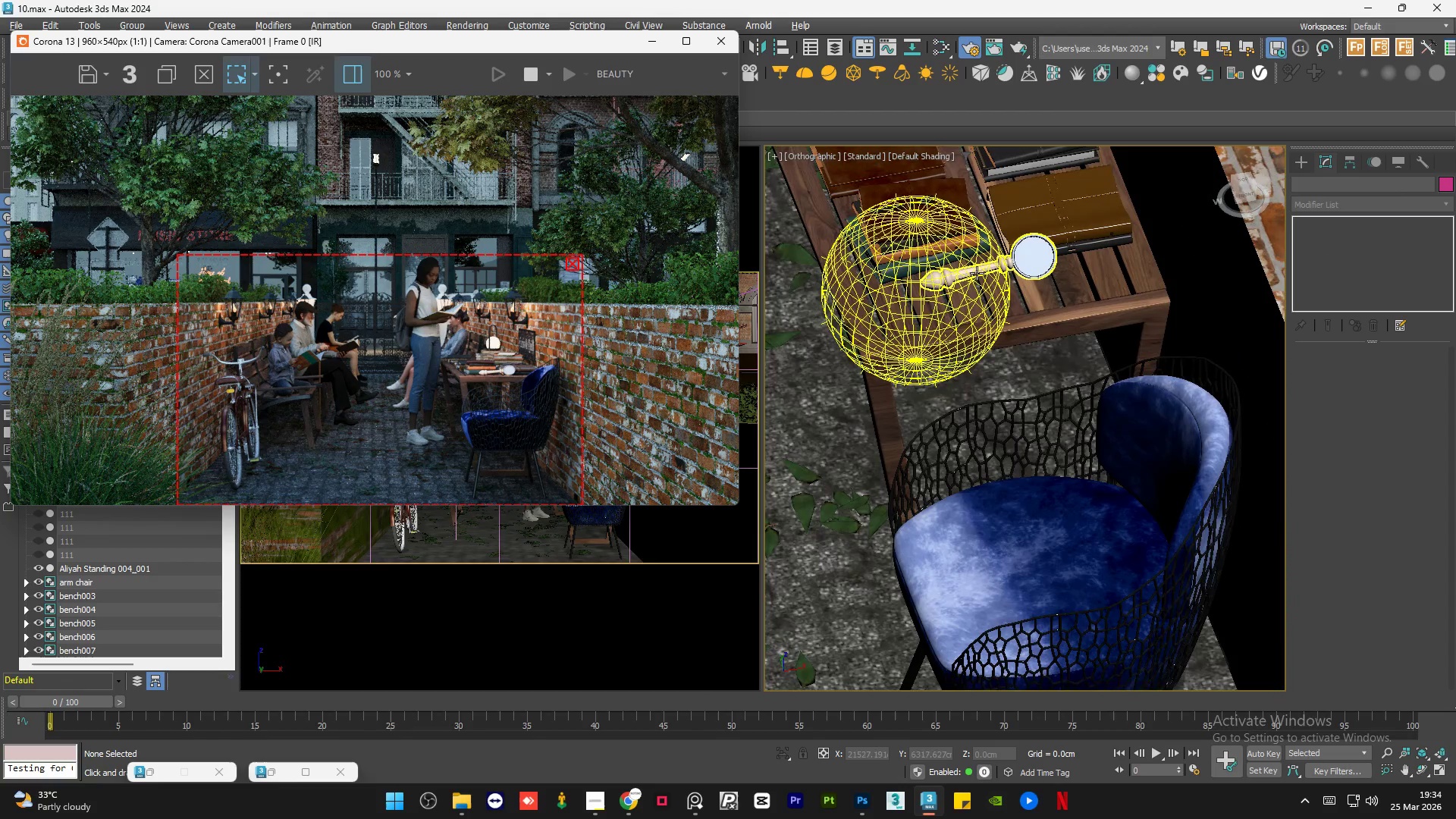 
left_click([977, 273])
 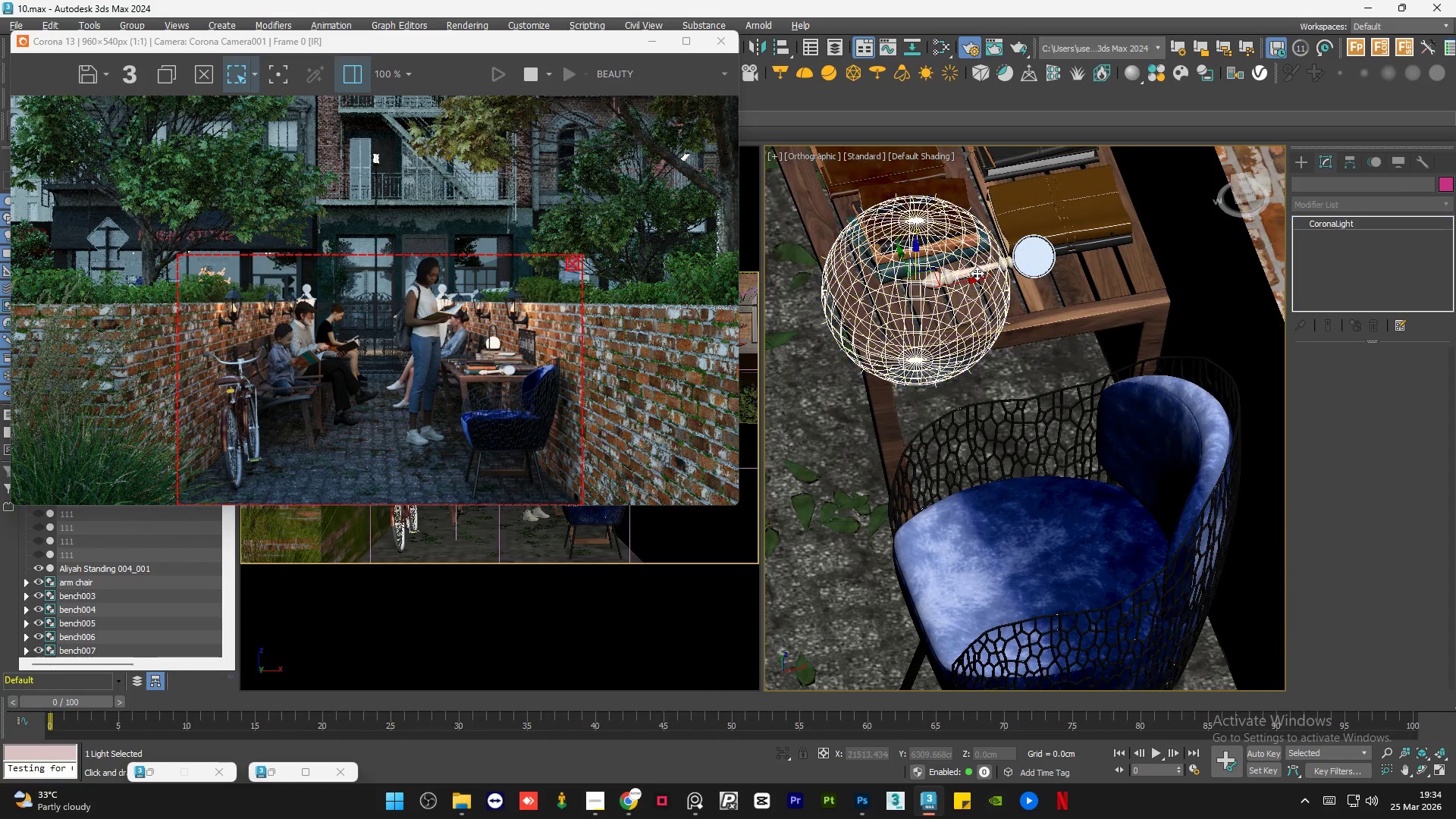 
scroll: coordinate [977, 273], scroll_direction: down, amount: 2.0
 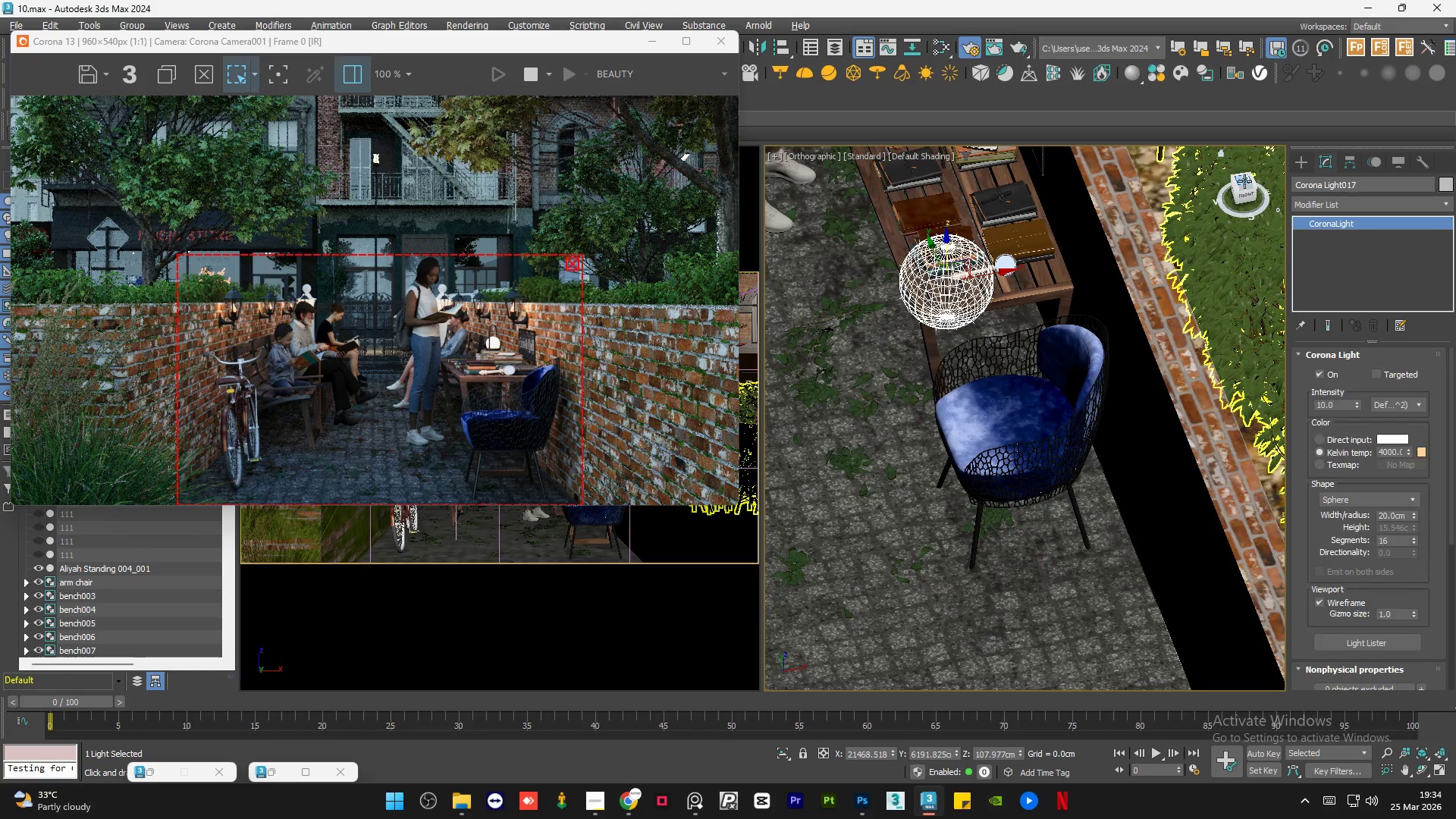 
left_click([1244, 181])
 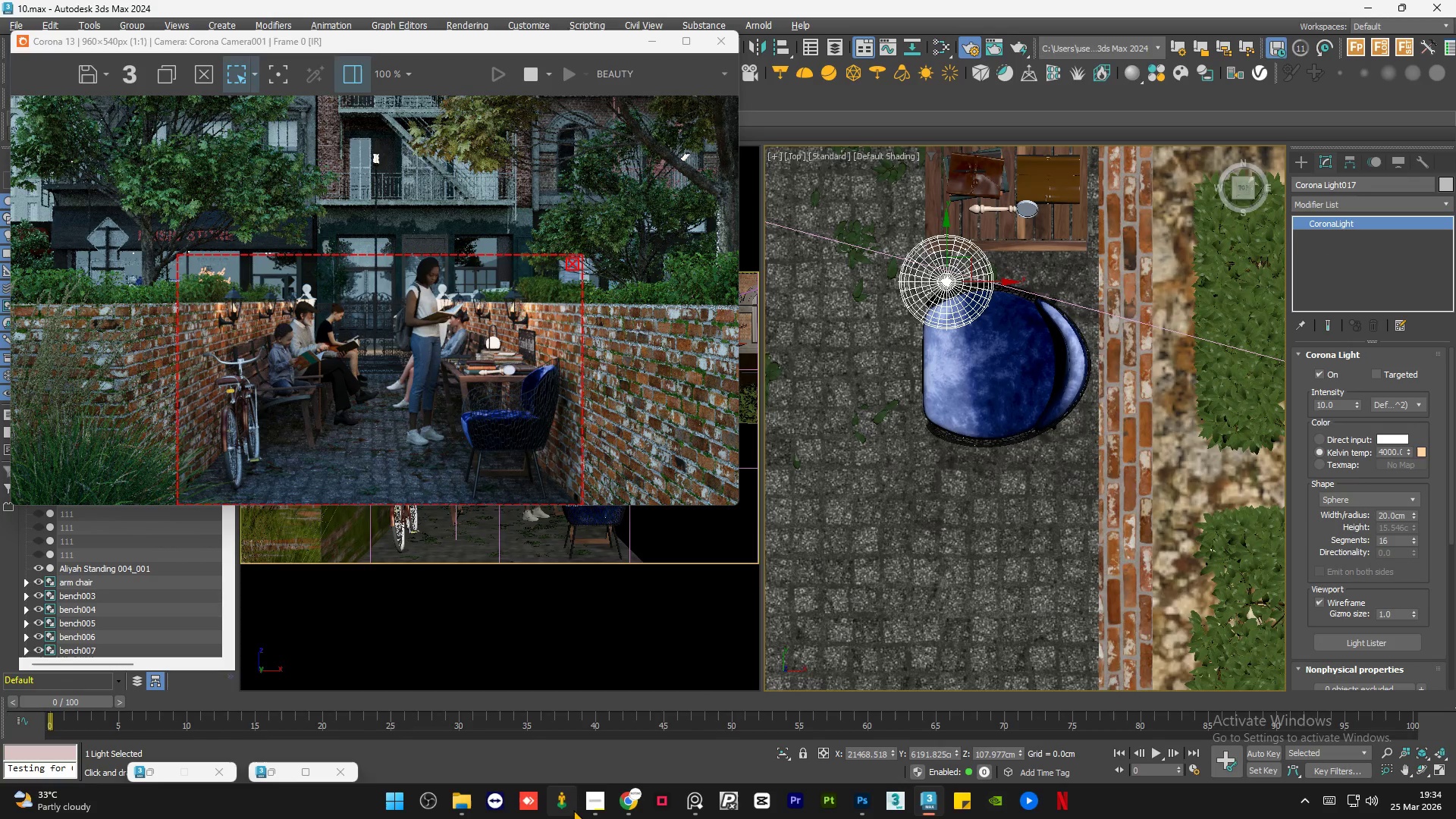 
left_click([595, 811])